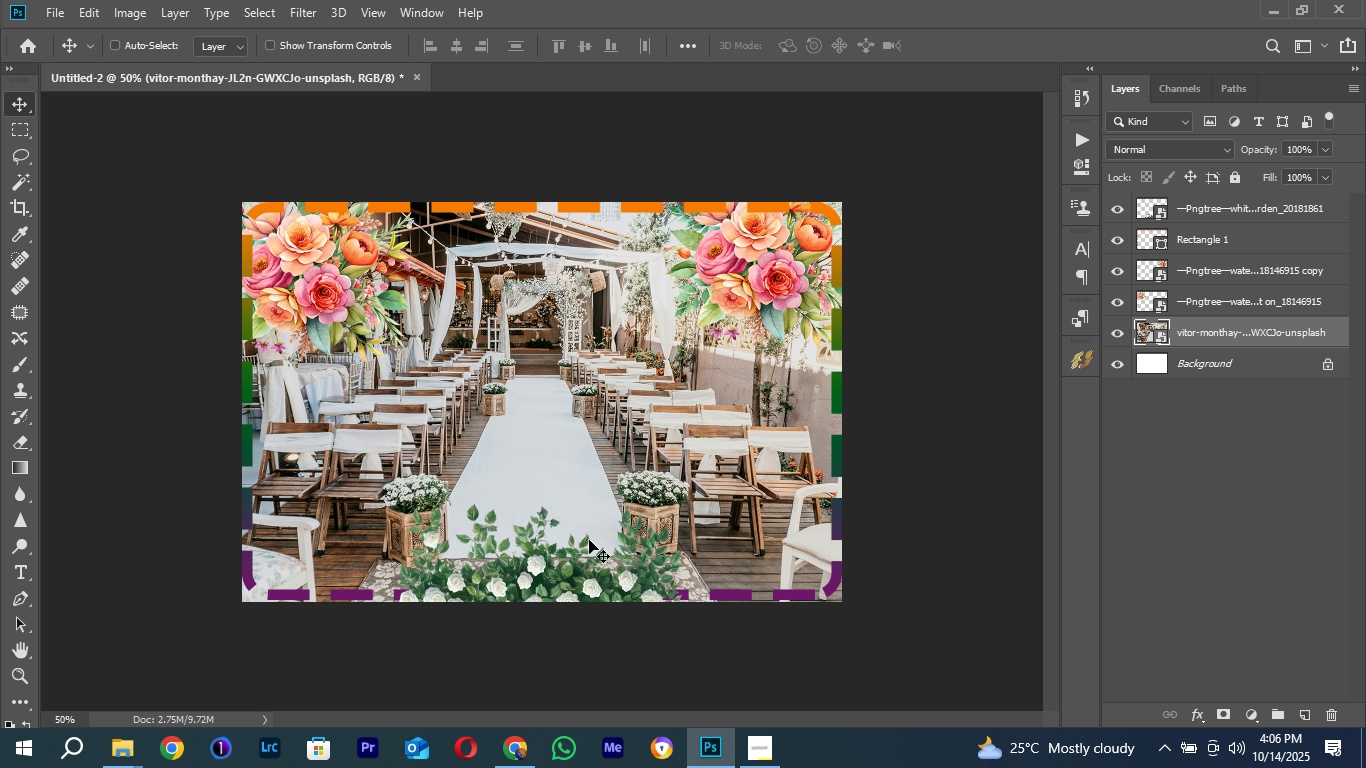 
key(Control+Equal)
 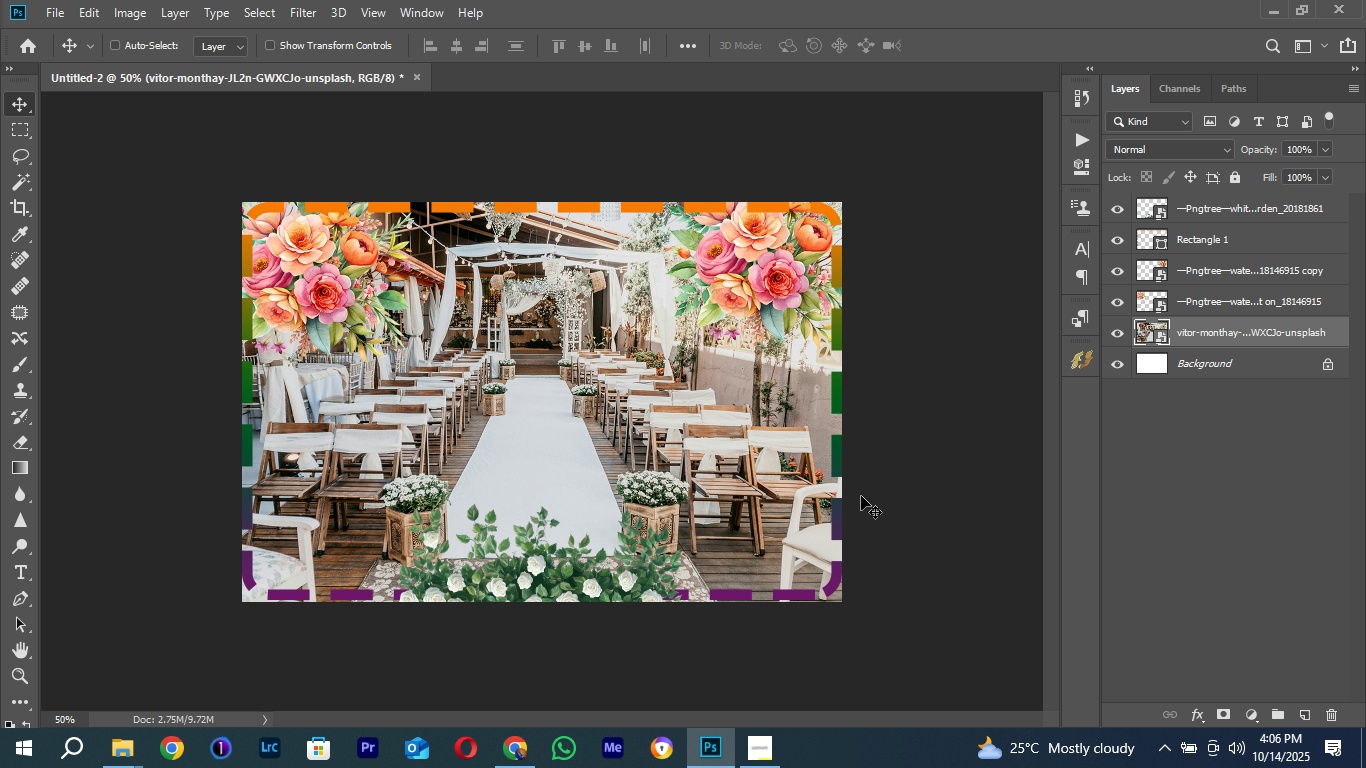 
key(Control+Minus)
 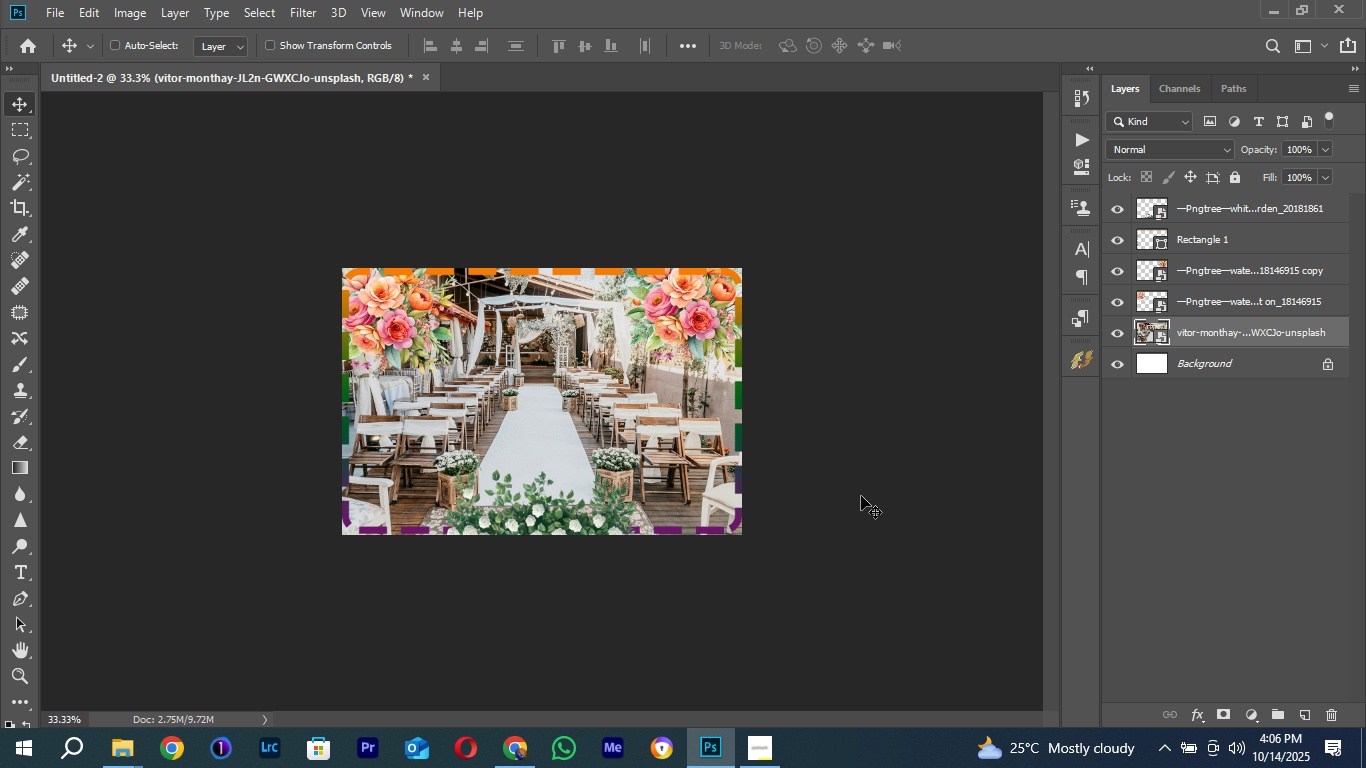 
key(Control+Equal)
 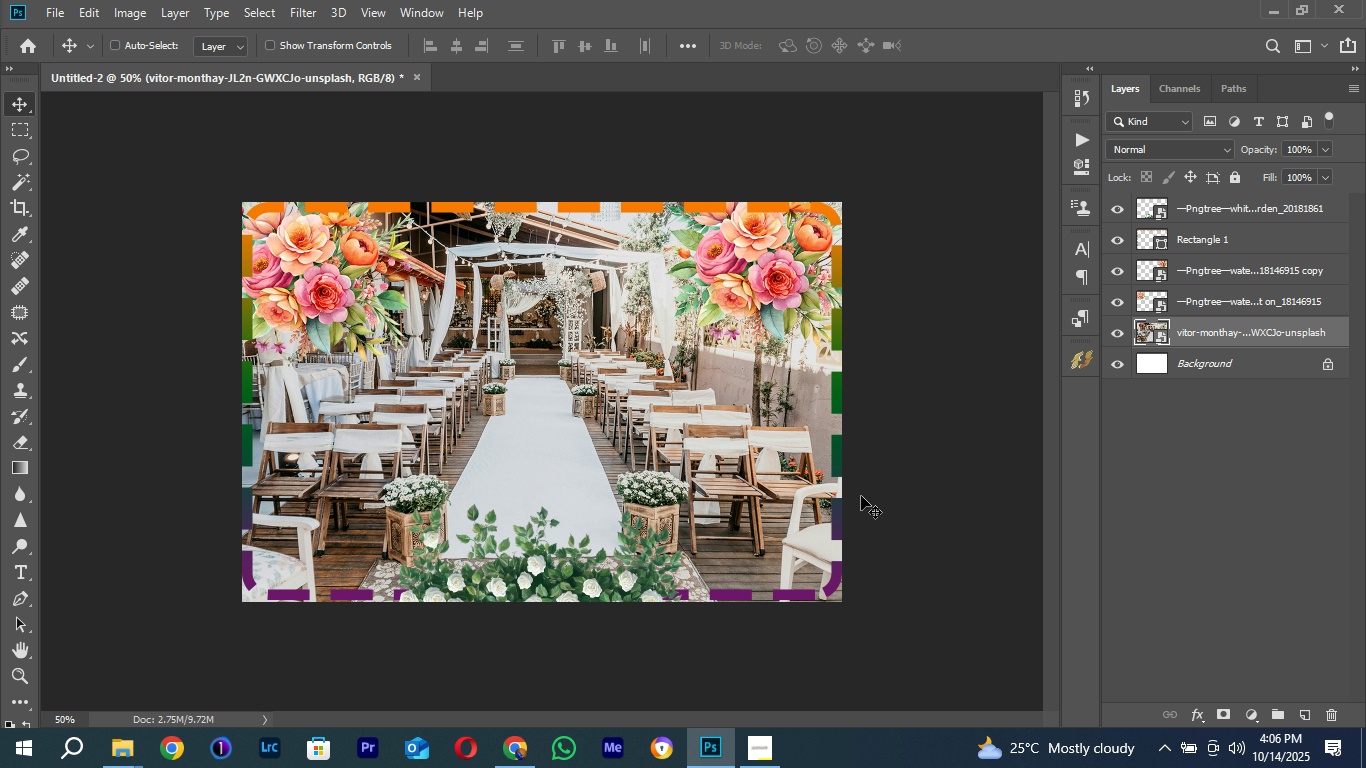 
key(Control+Equal)
 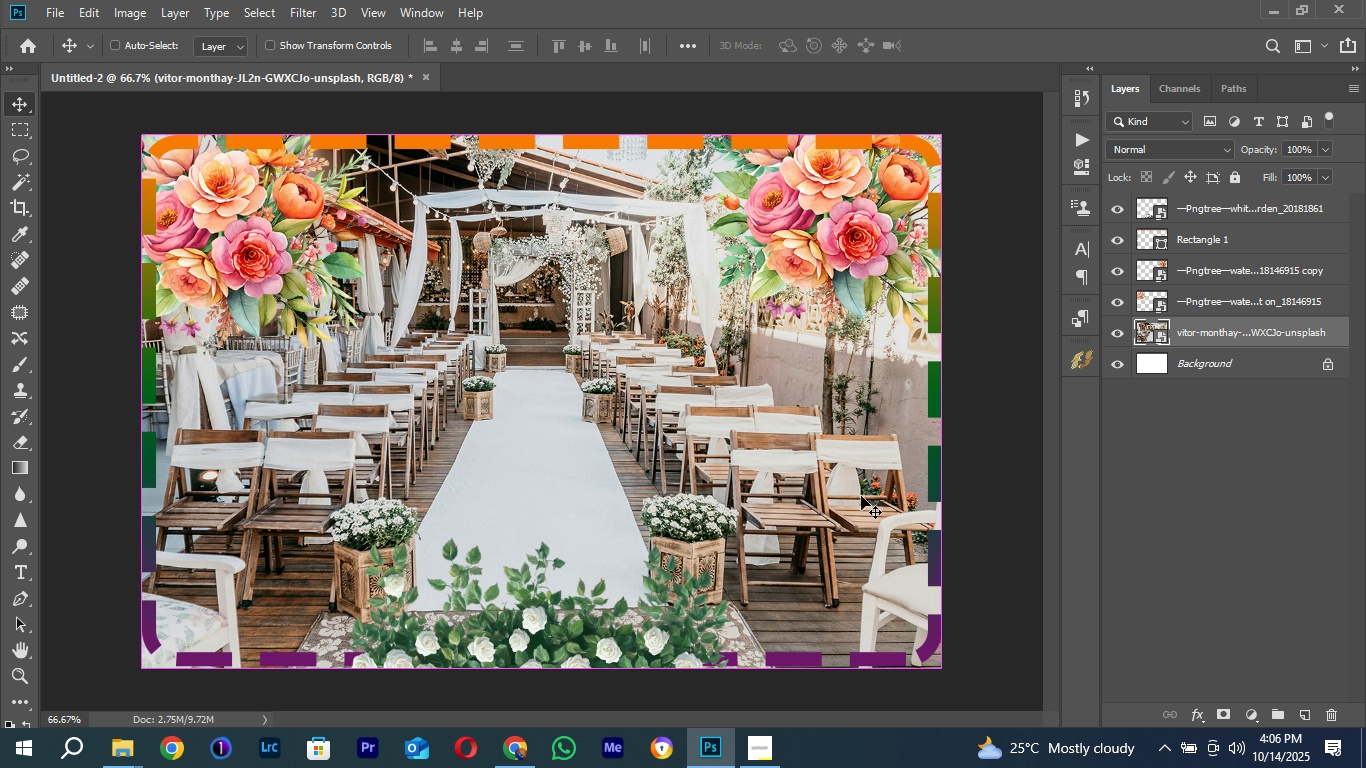 
key(Control+Minus)
 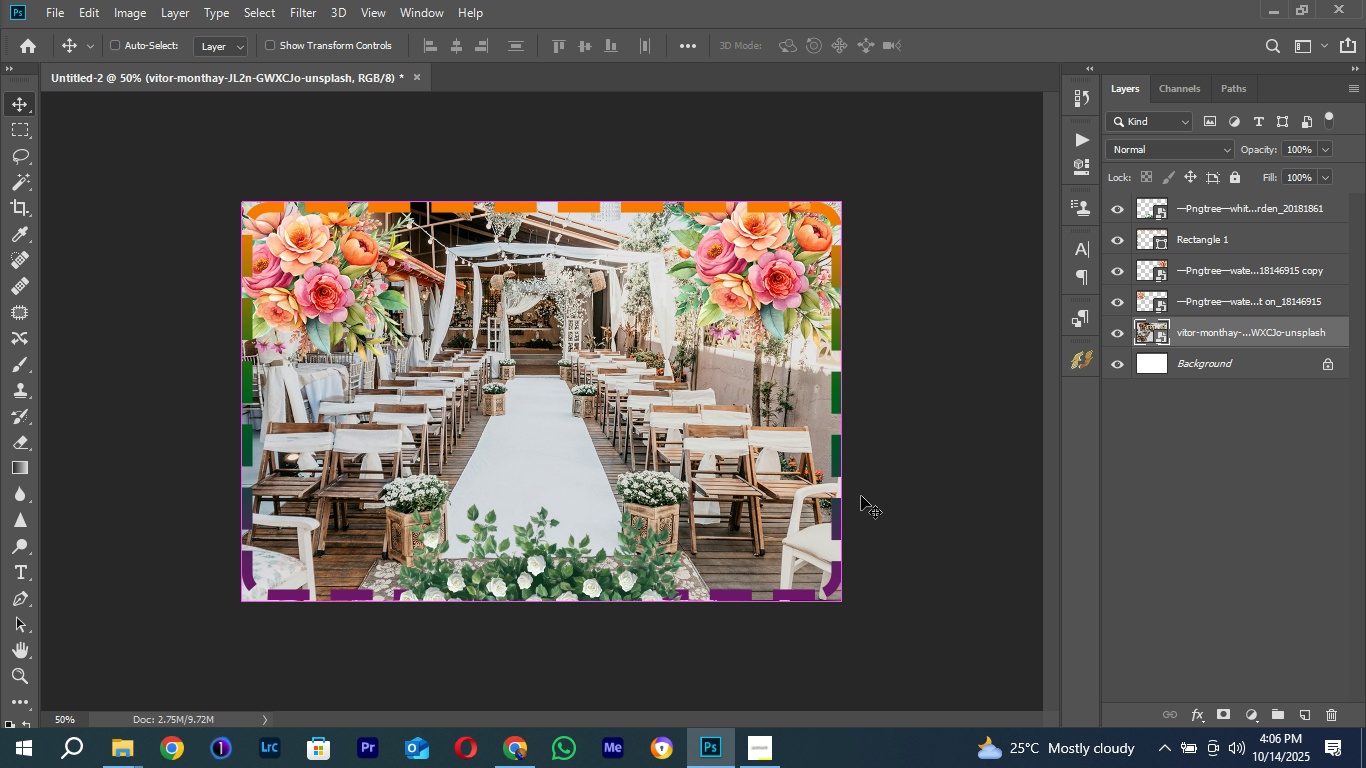 
key(Control+Minus)
 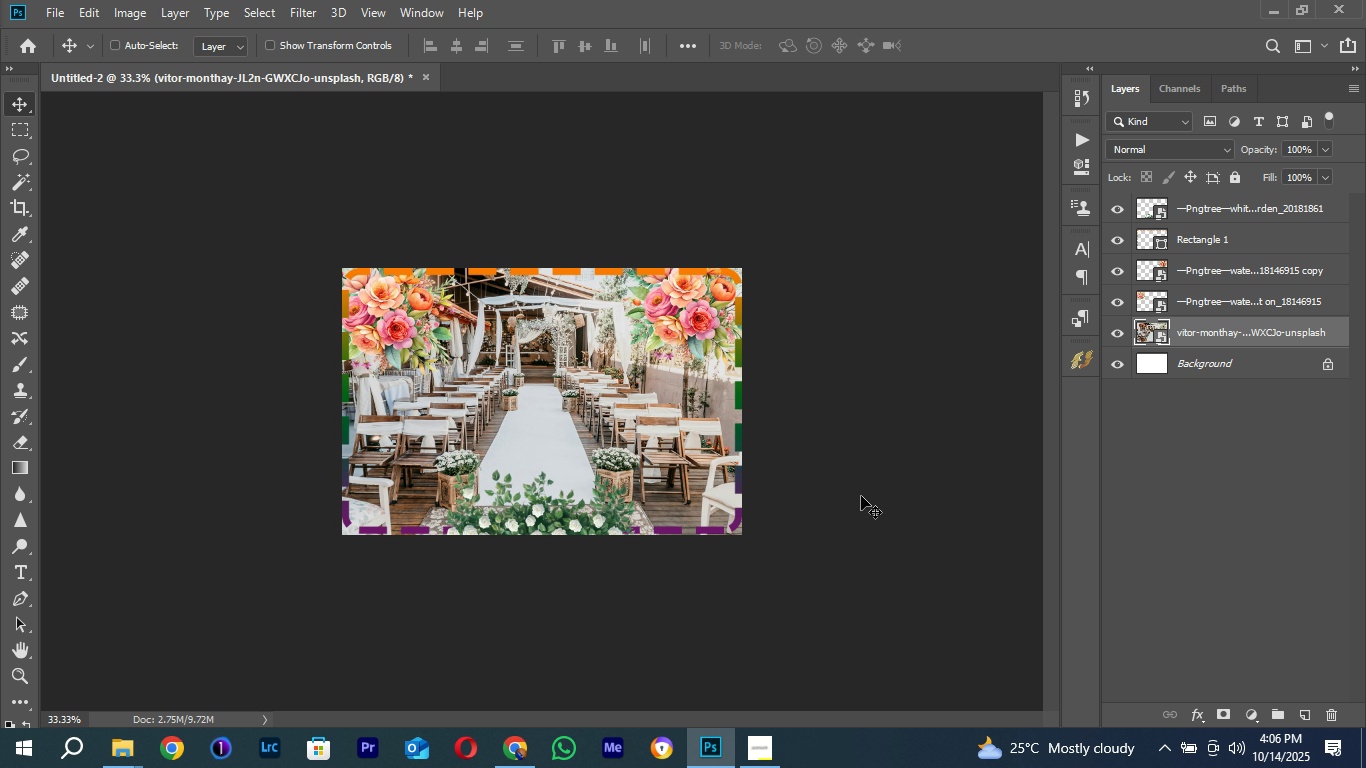 
key(Control+Equal)
 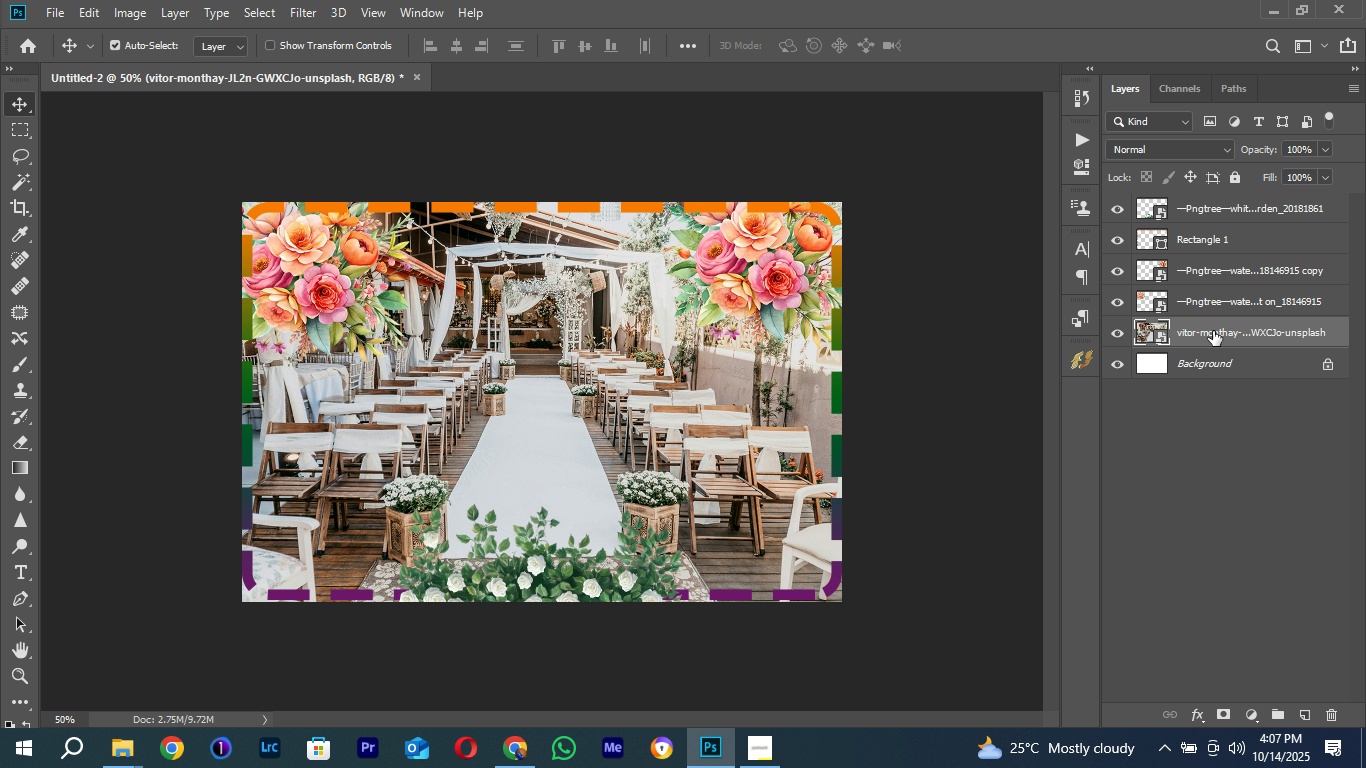 
double_click([1213, 331])
 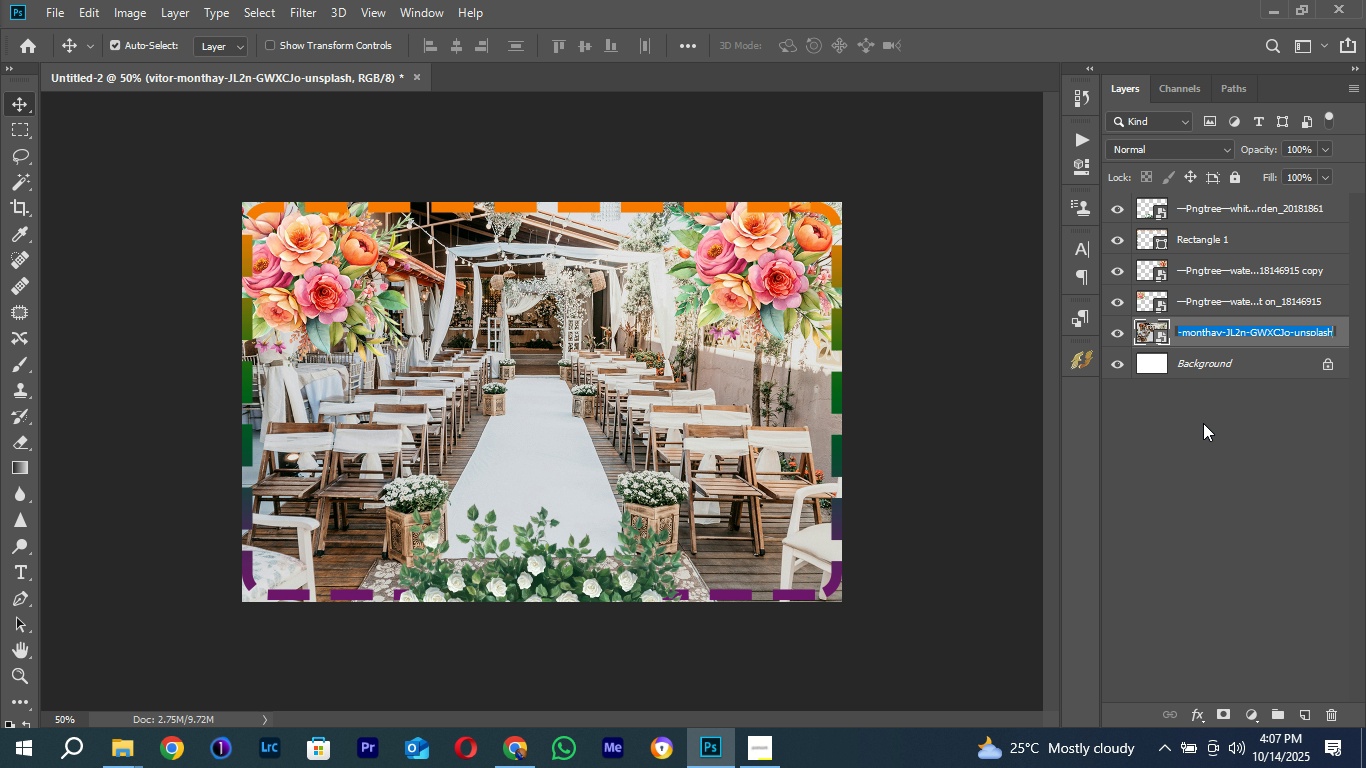 
type(Guest Photo )
 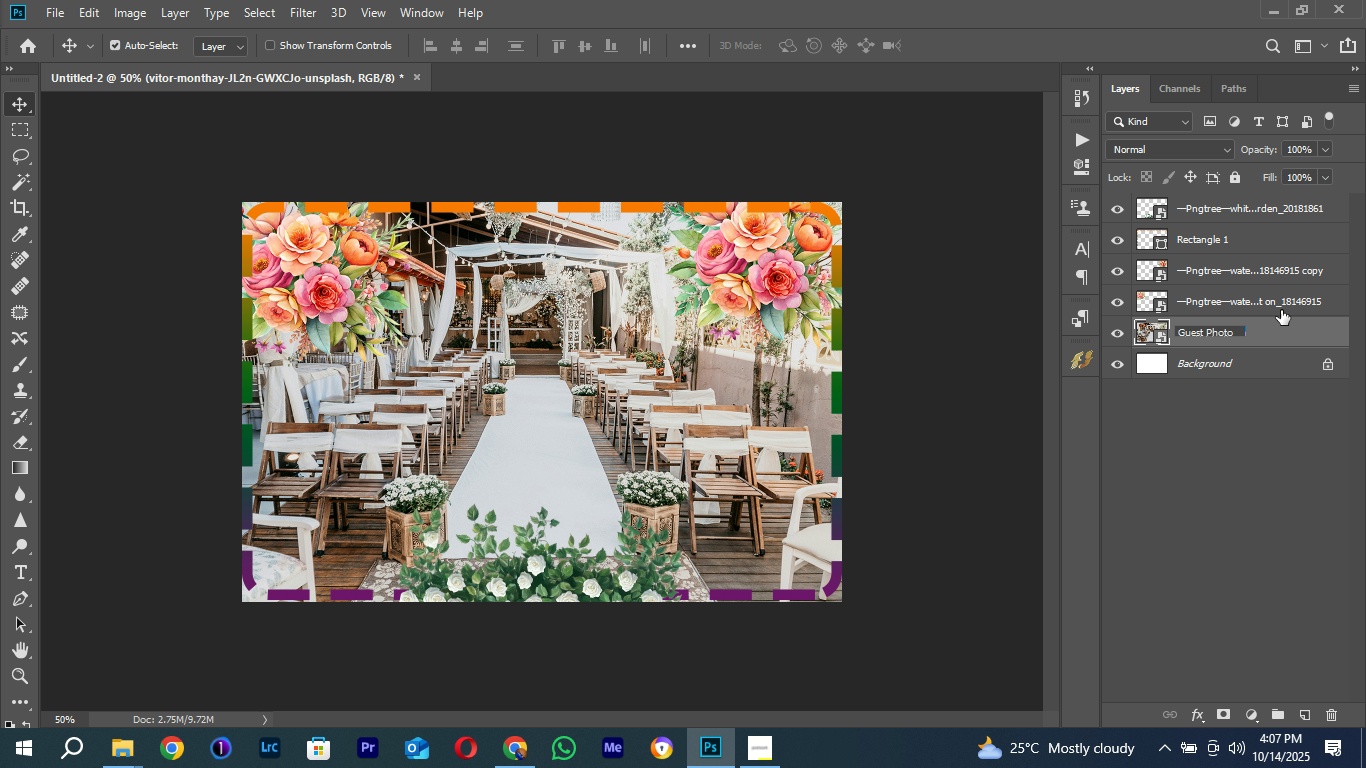 
left_click([1275, 325])
 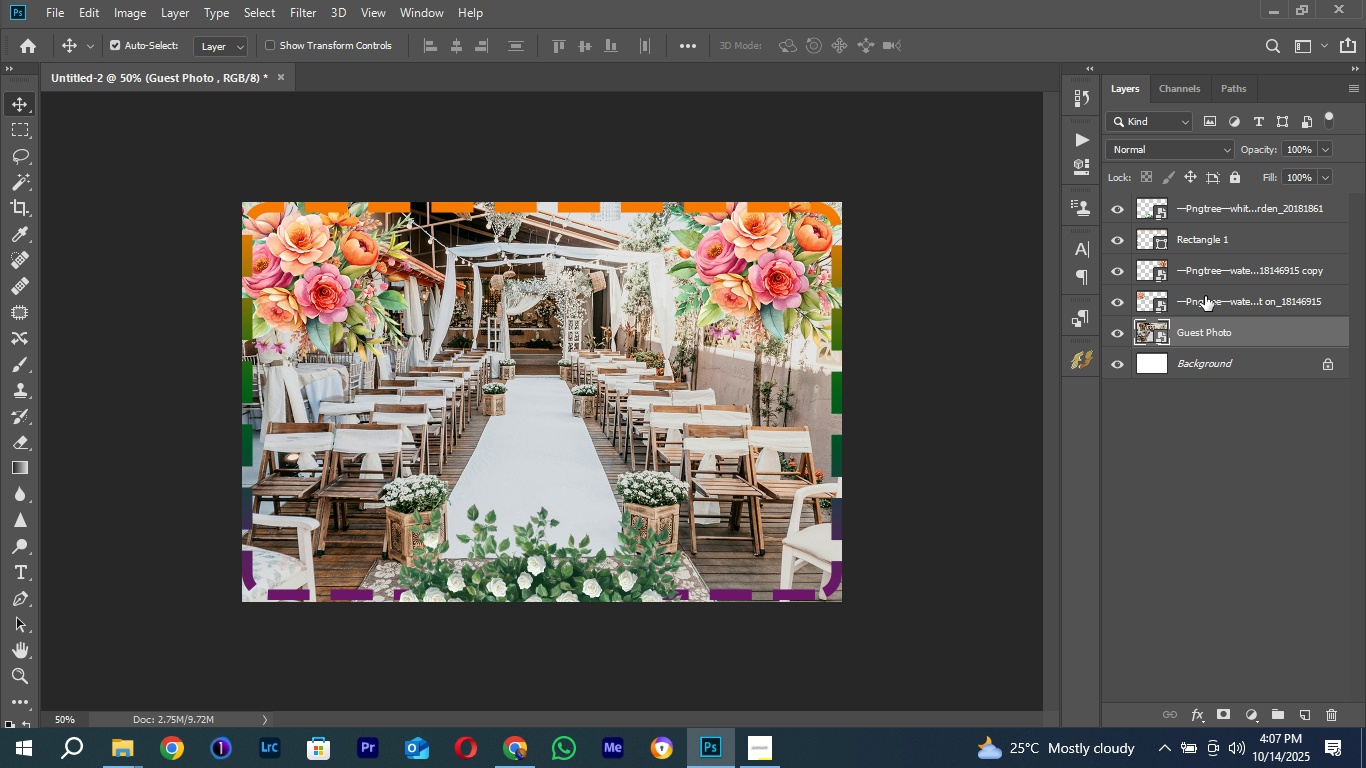 
left_click([1219, 303])
 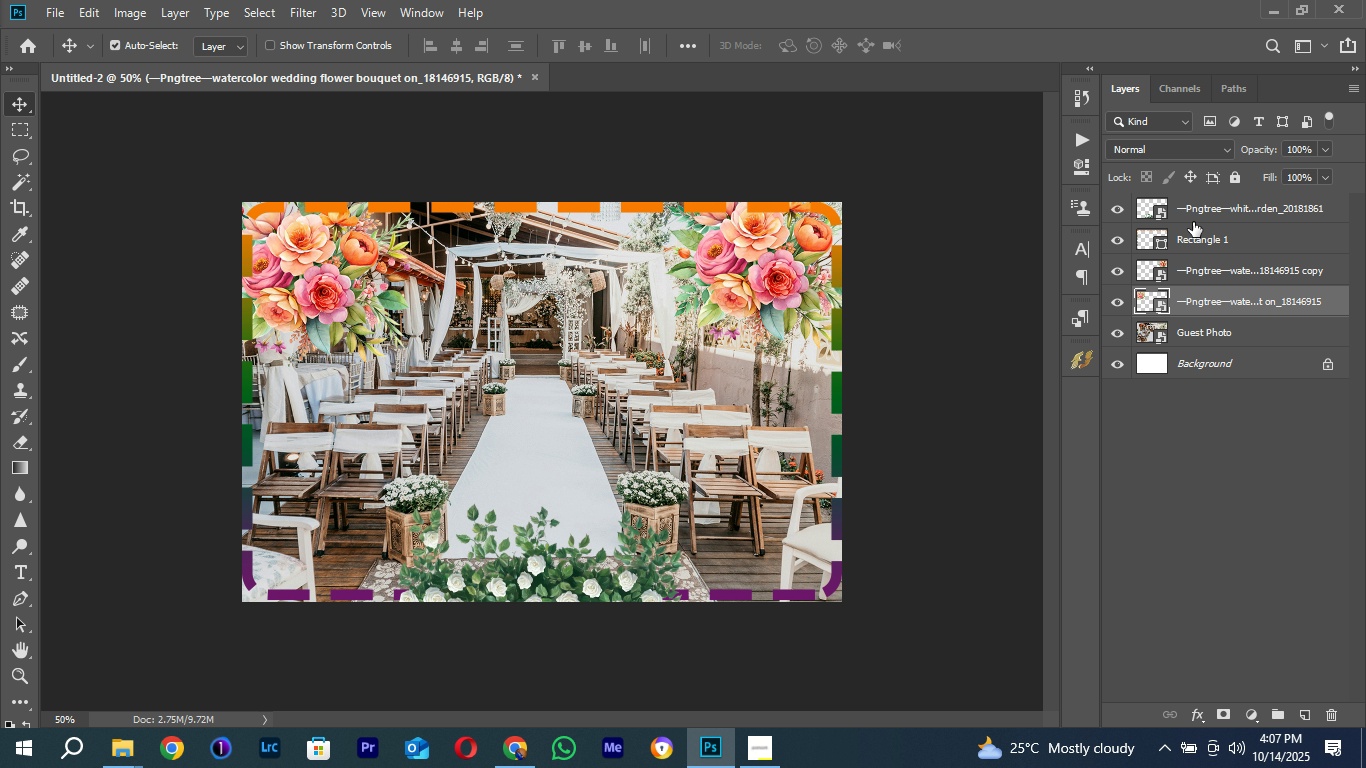 
hold_key(key=ShiftLeft, duration=1.5)
left_click([1191, 221])
 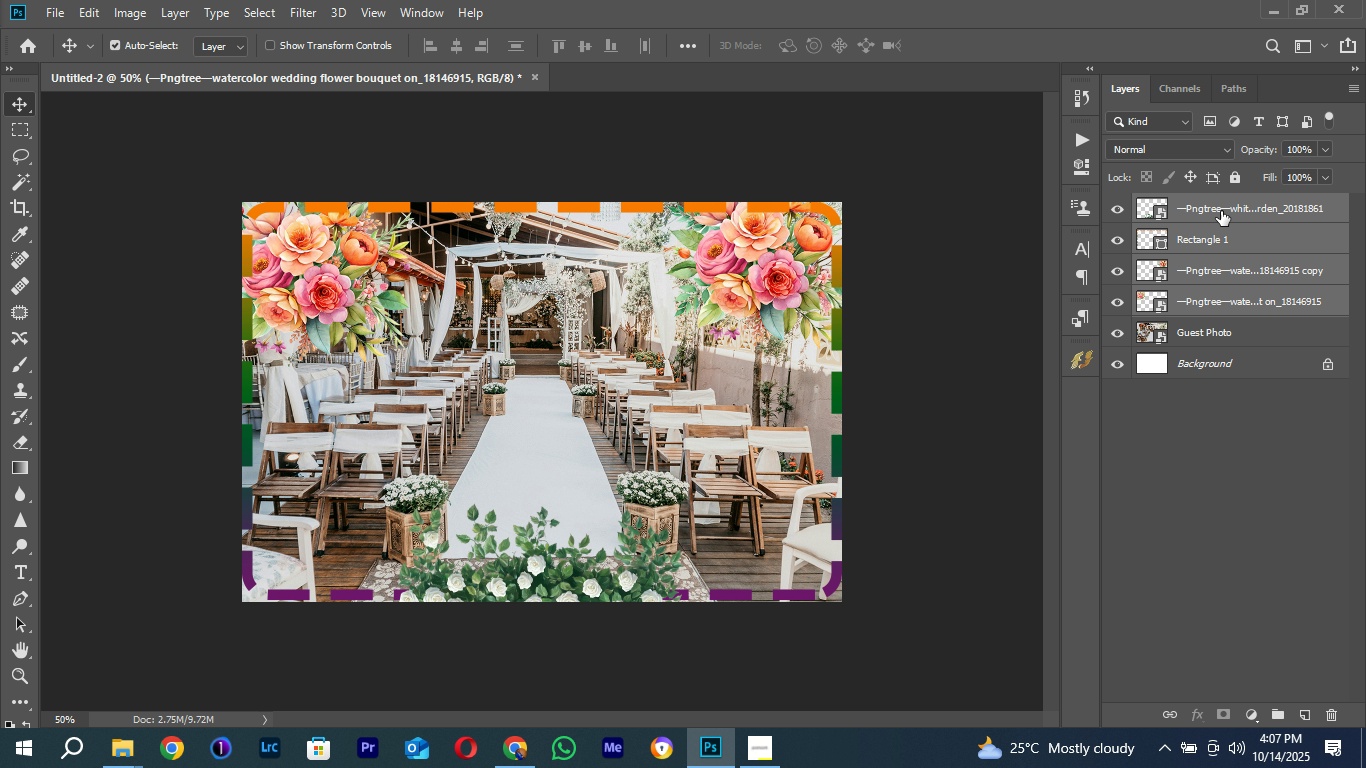 
key(Shift+ShiftLeft)
 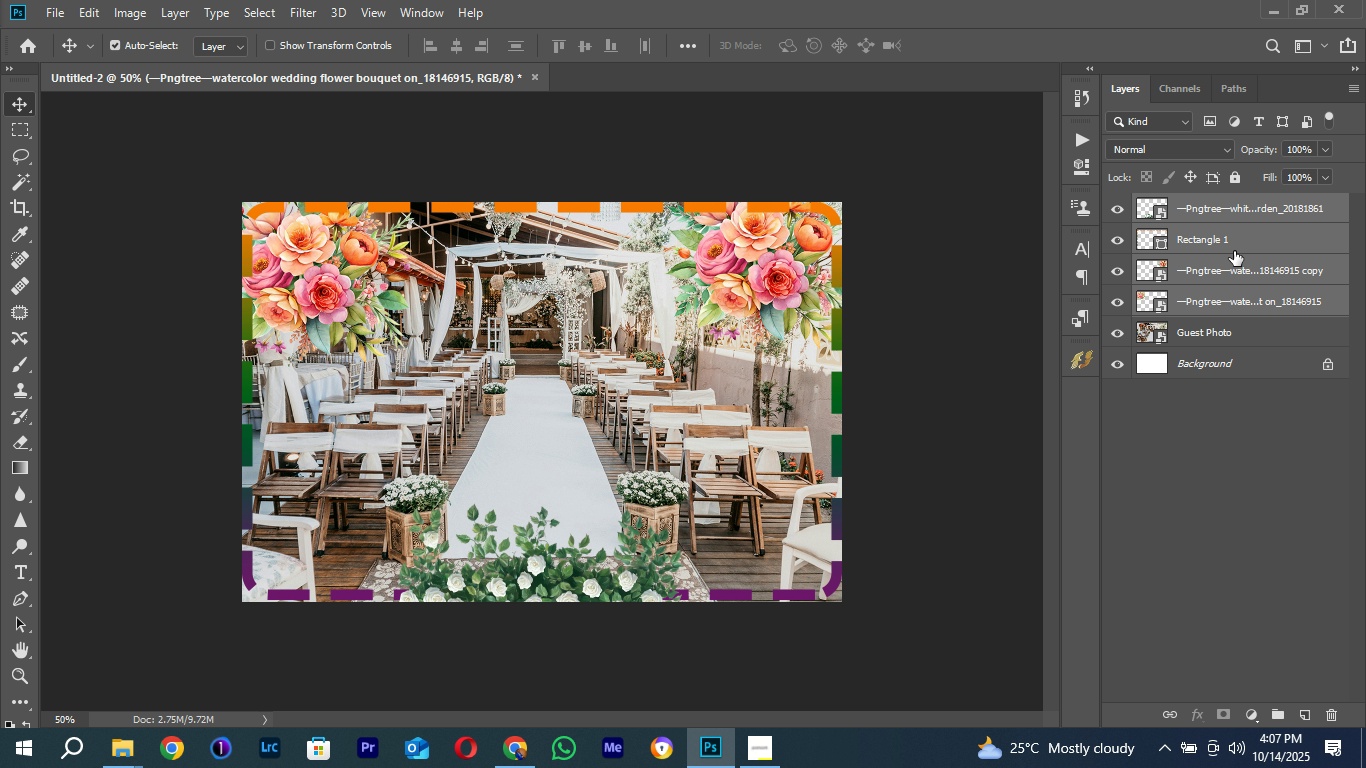 
key(Shift+ShiftLeft)
 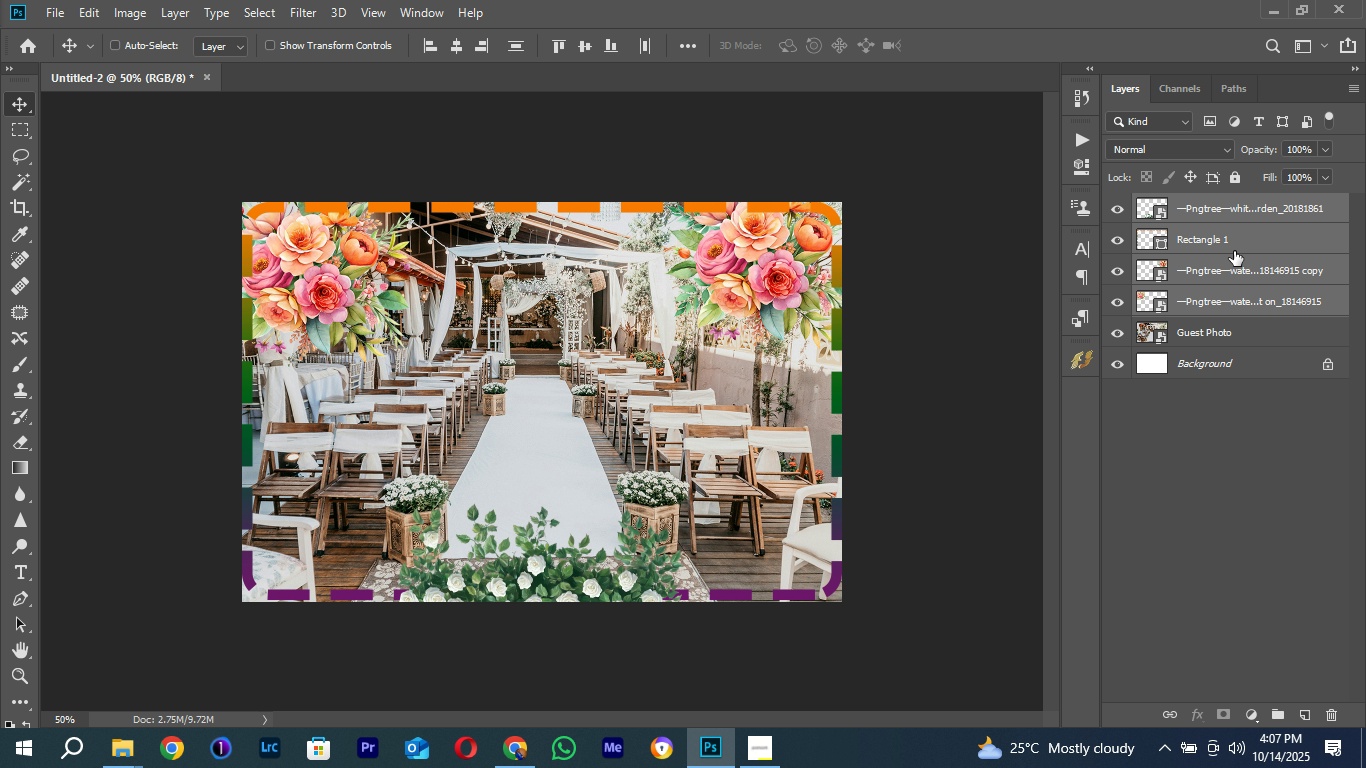 
key(Control+G)
 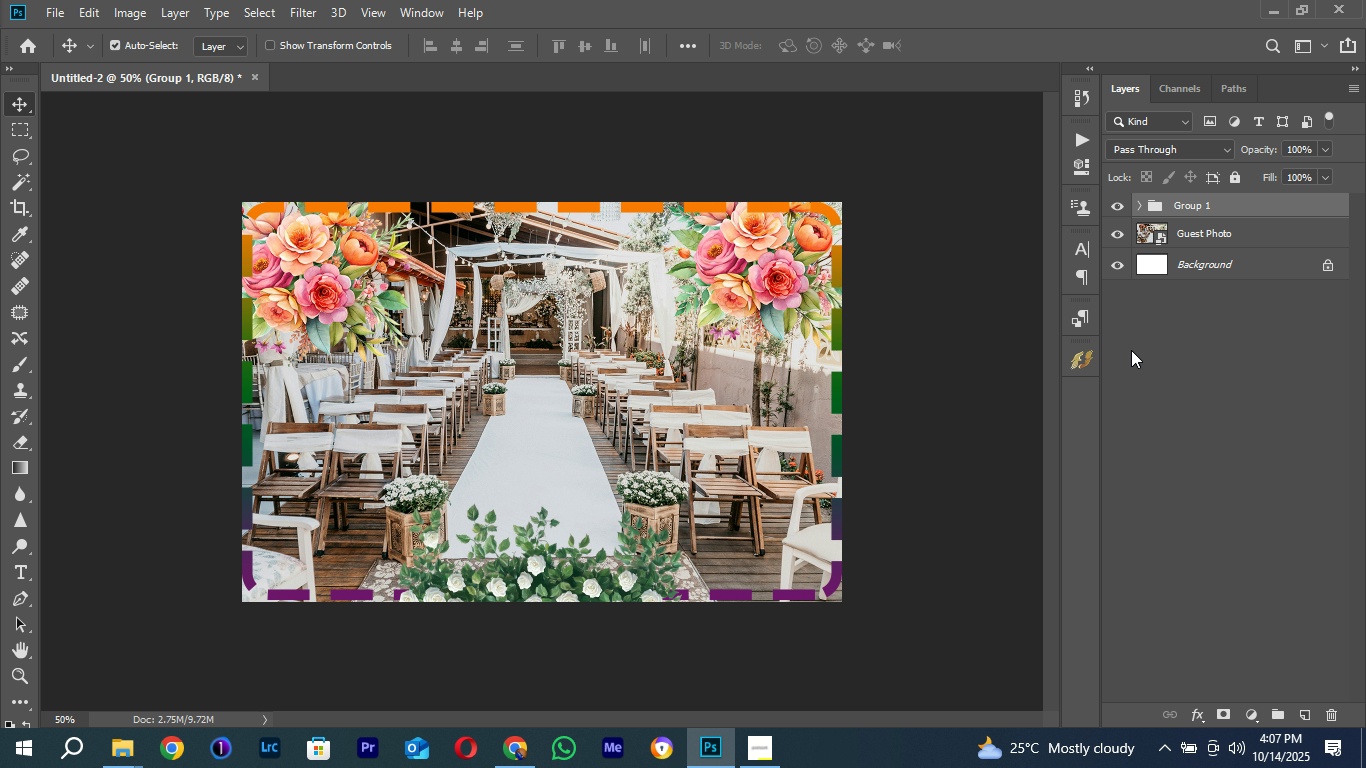 
left_click([1119, 234])
 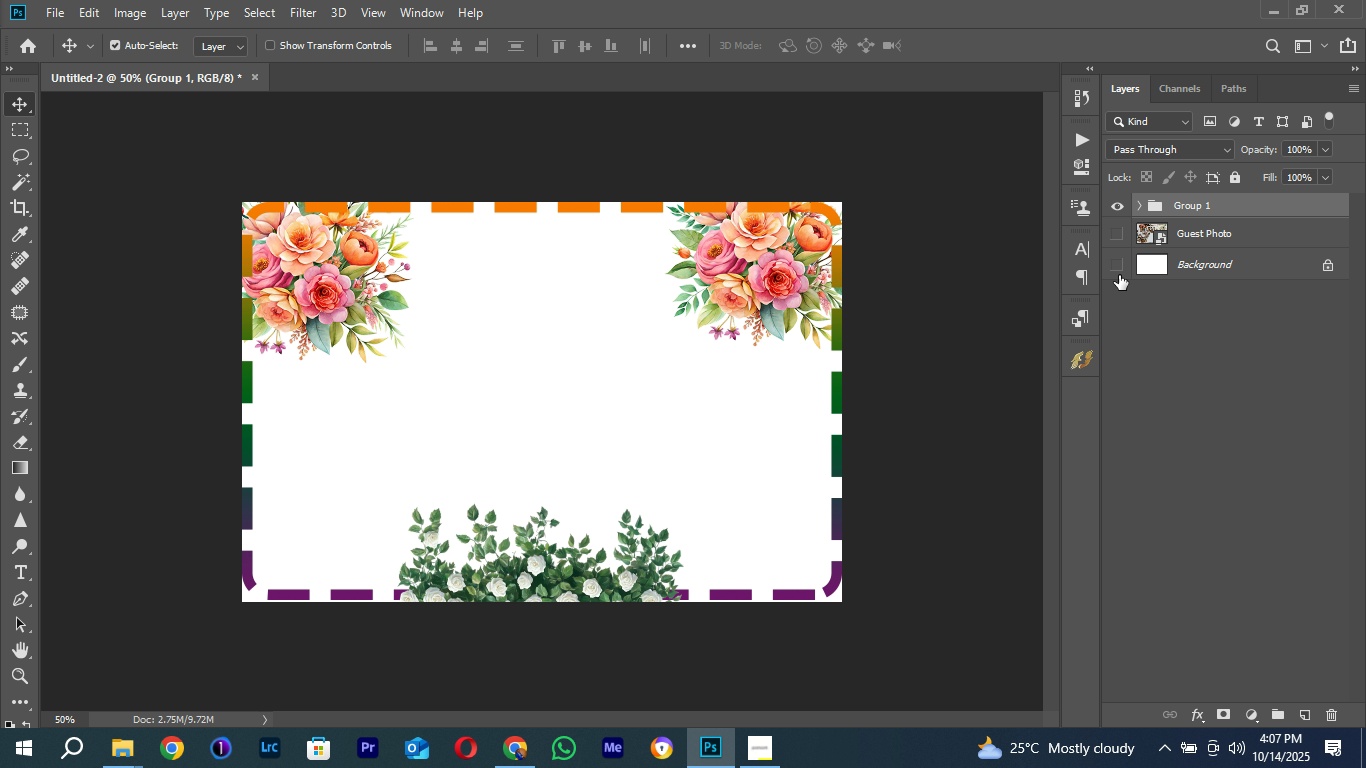 
left_click([1119, 275])
 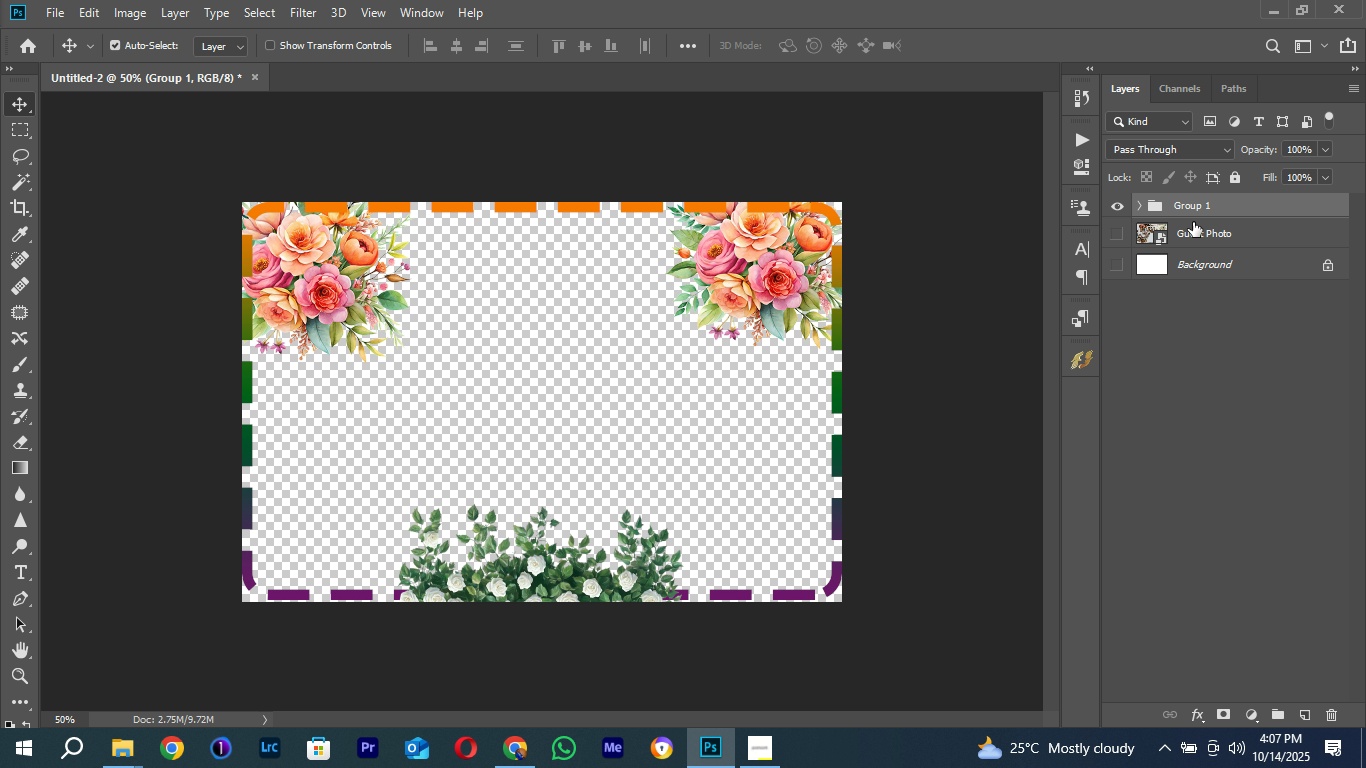 
mouse_move([1163, 223])
 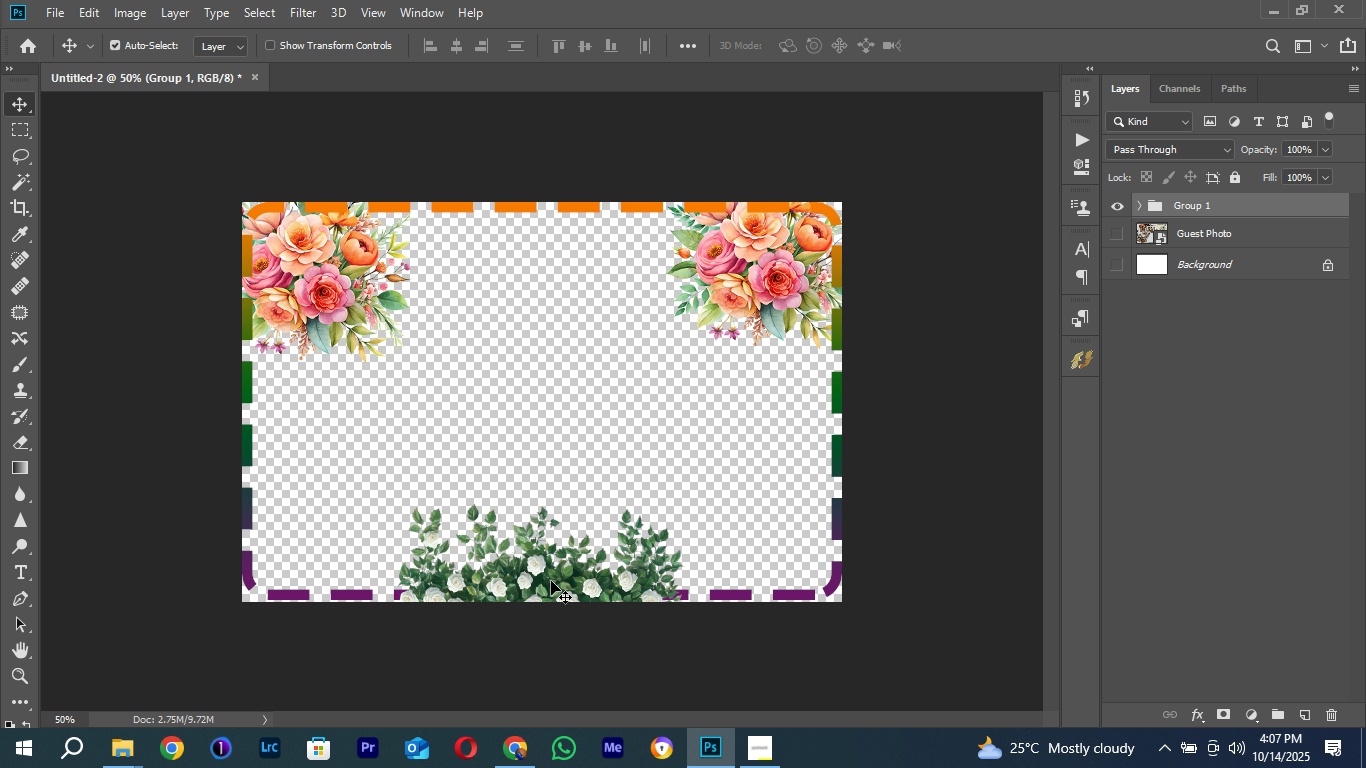 
left_click([551, 581])
 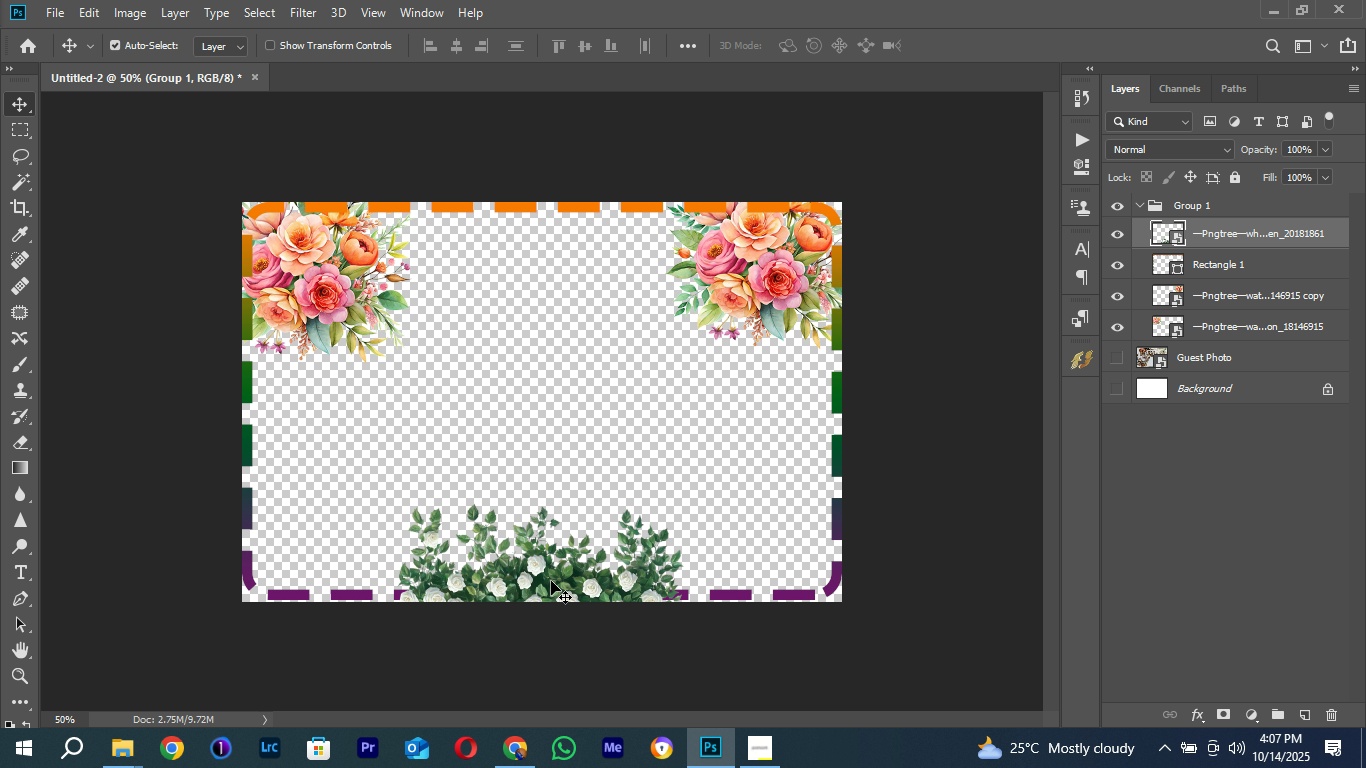 
key(ArrowDown)
 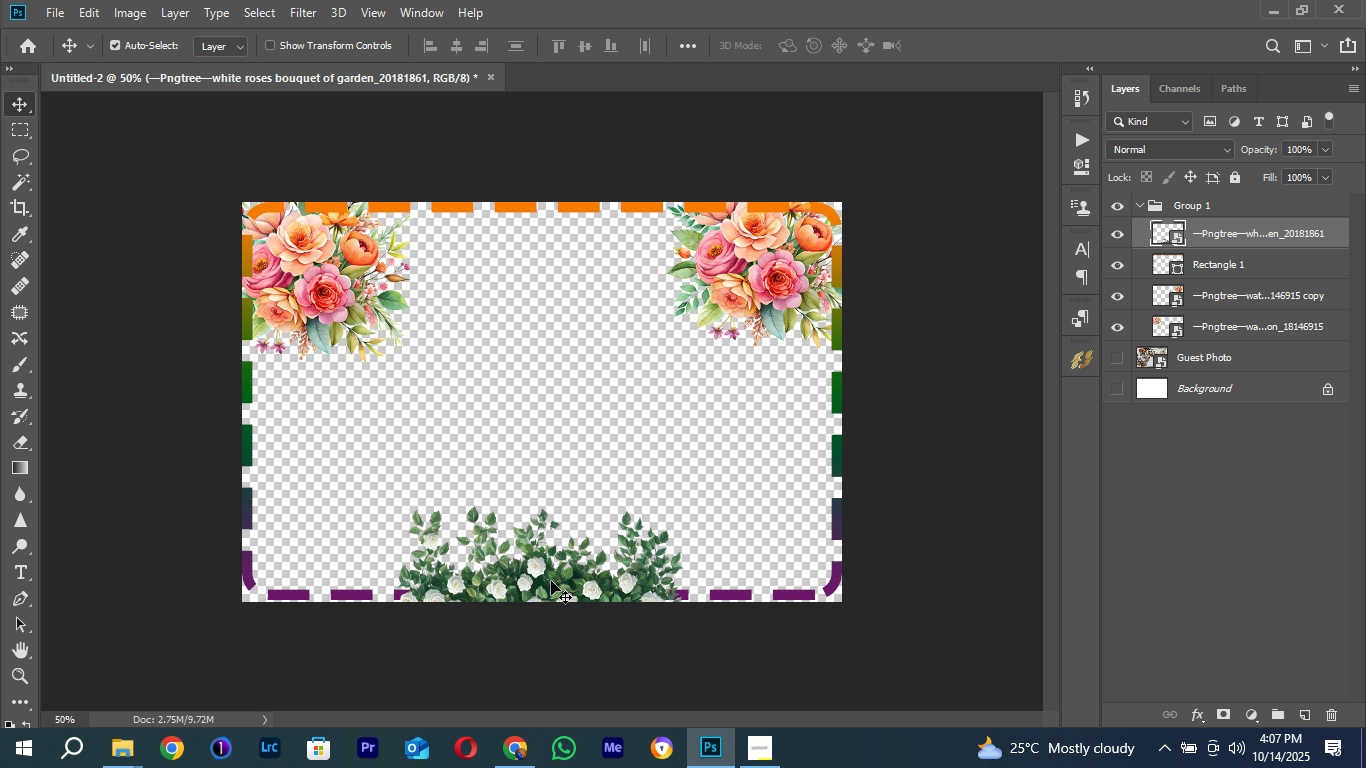 
key(ArrowDown)
 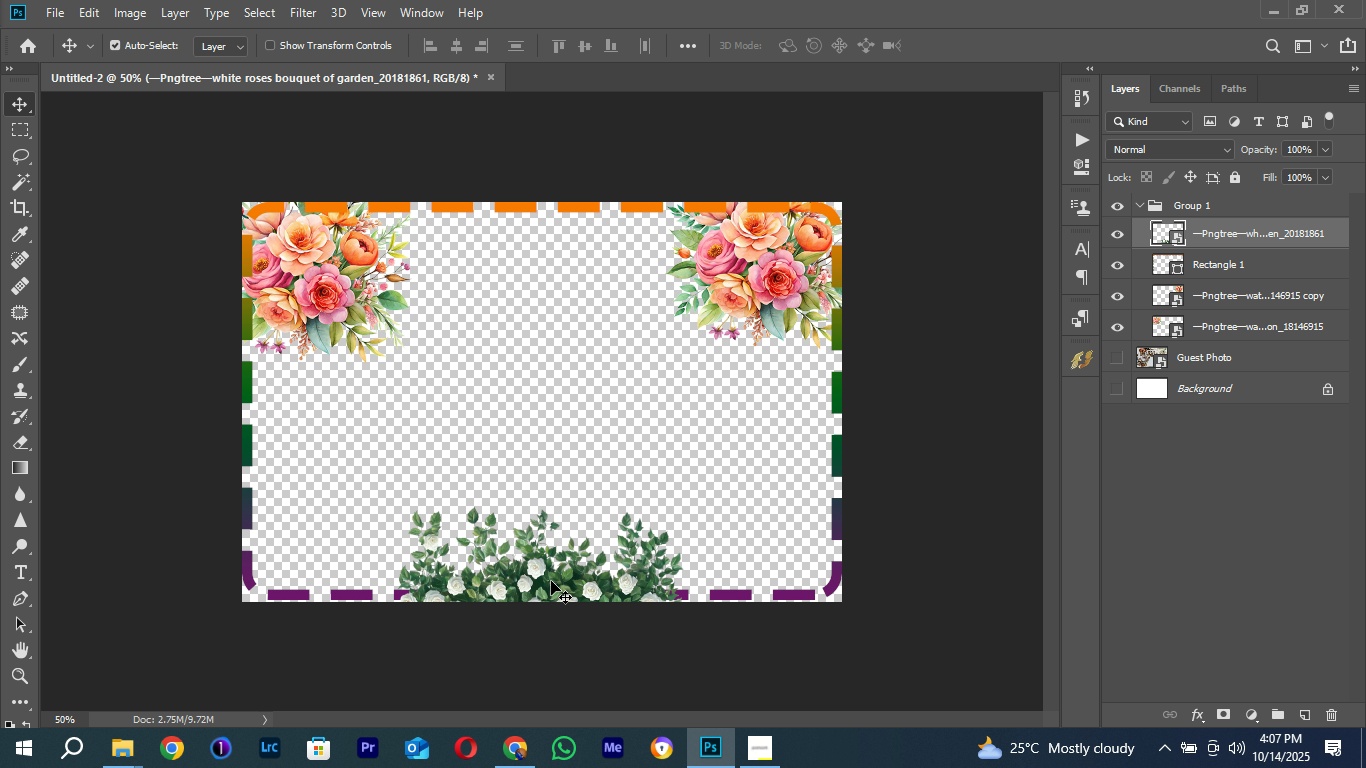 
key(ArrowDown)
 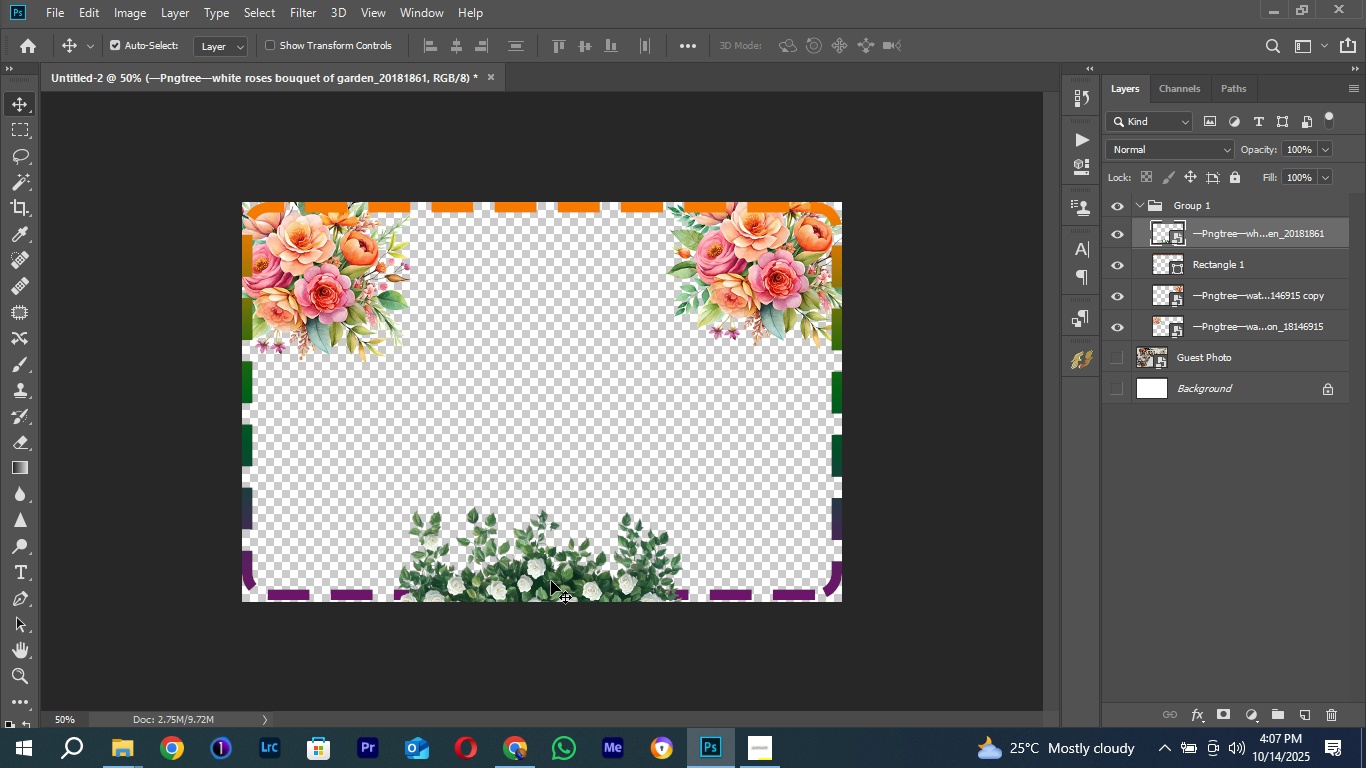 
key(ArrowDown)
 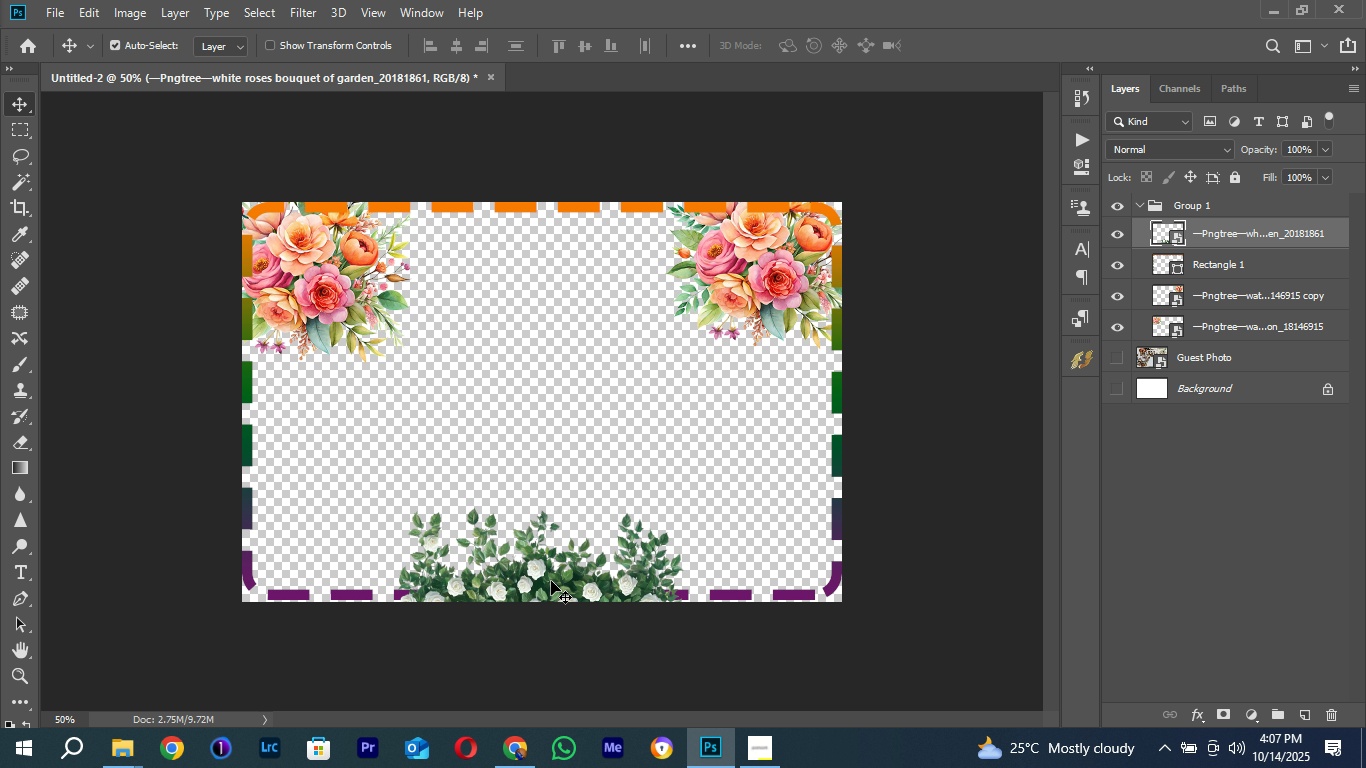 
key(ArrowDown)
 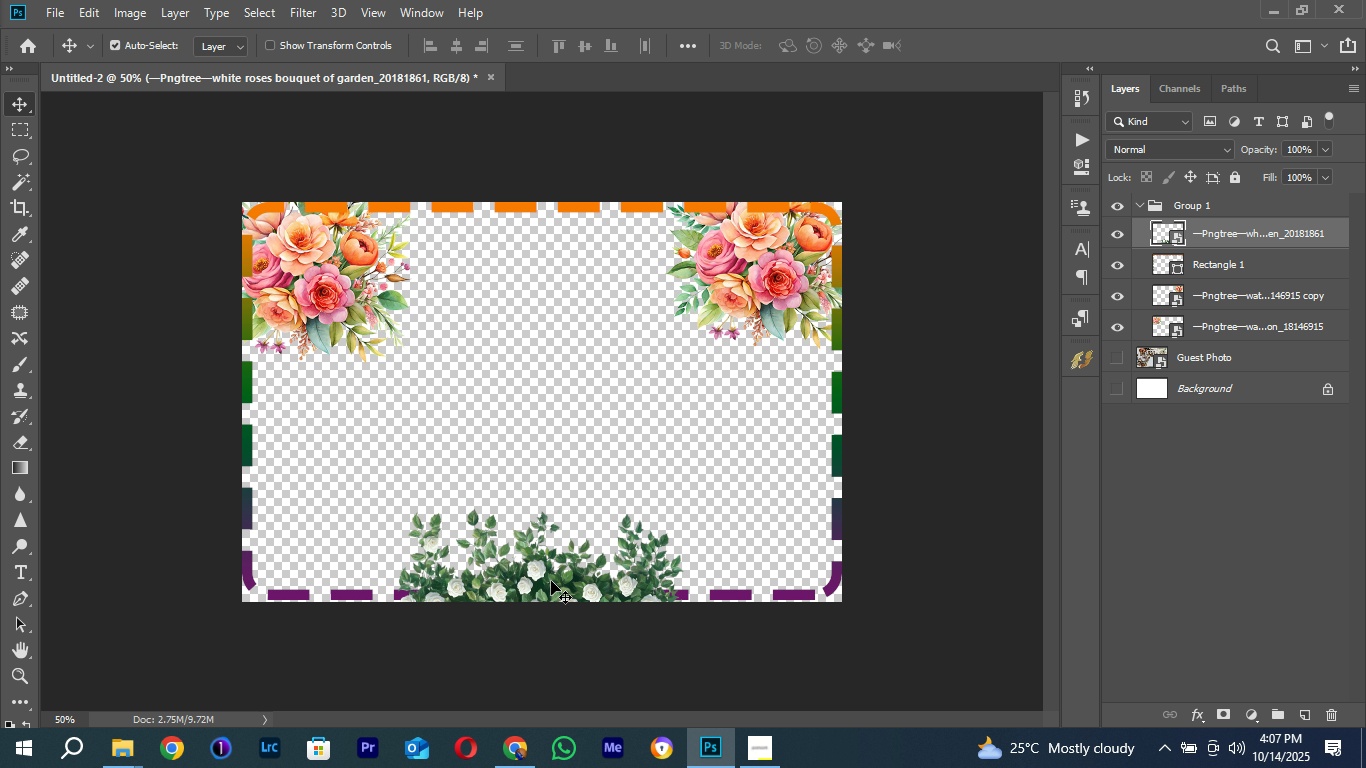 
key(ArrowDown)
 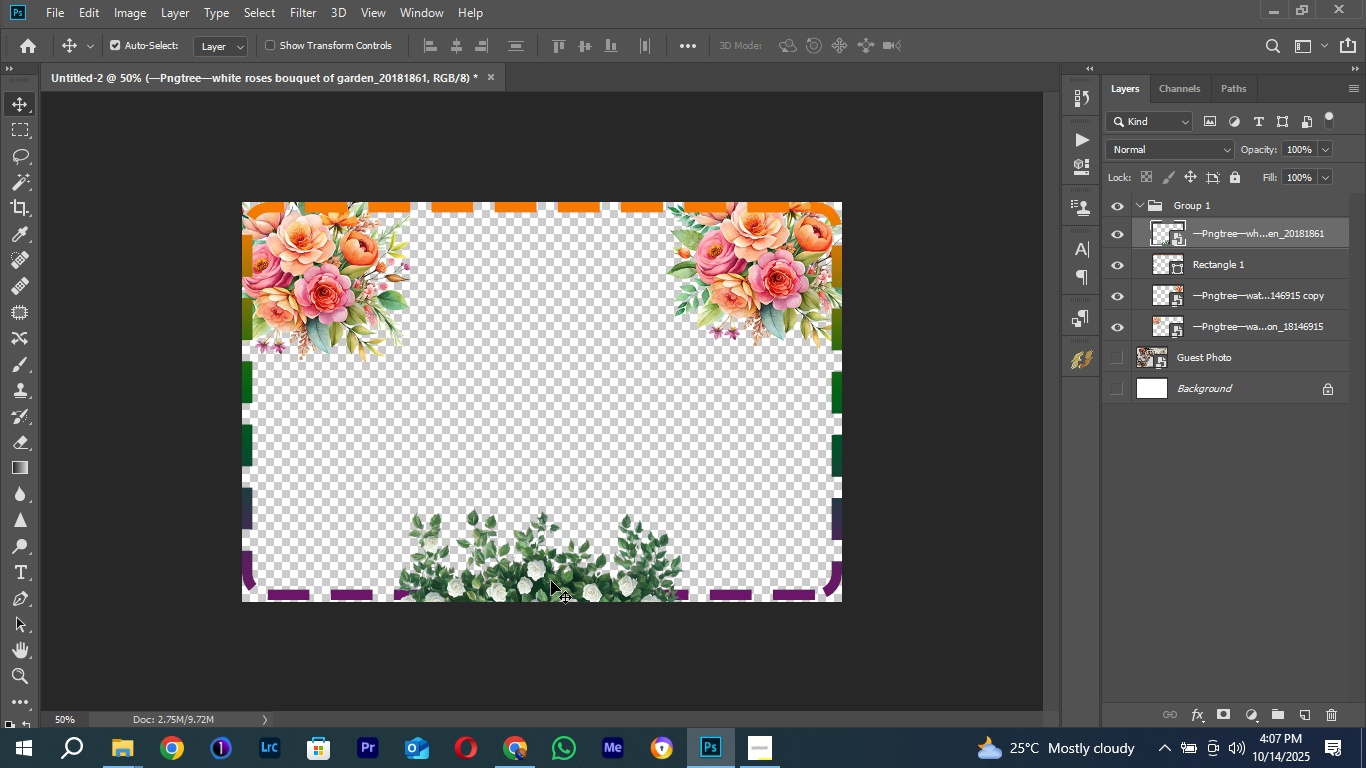 
key(ArrowDown)
 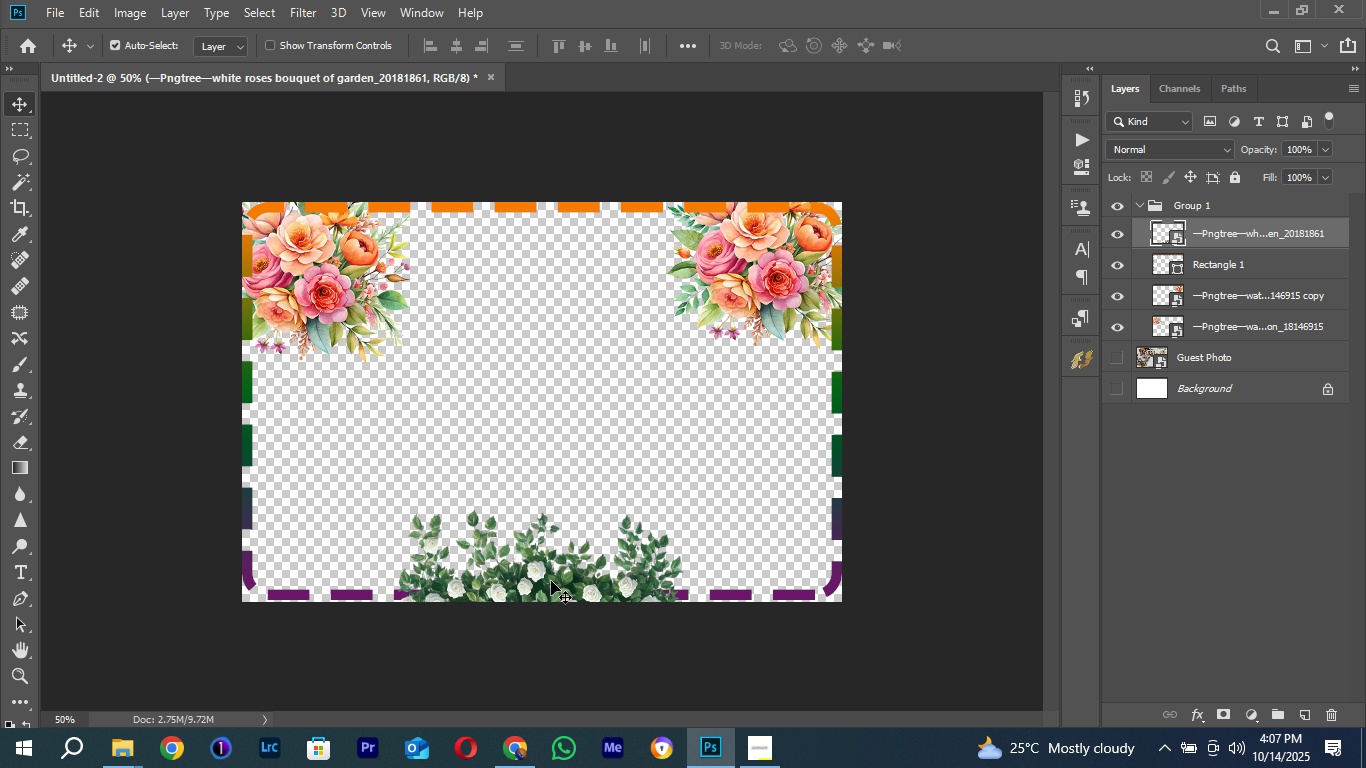 
key(ArrowDown)
 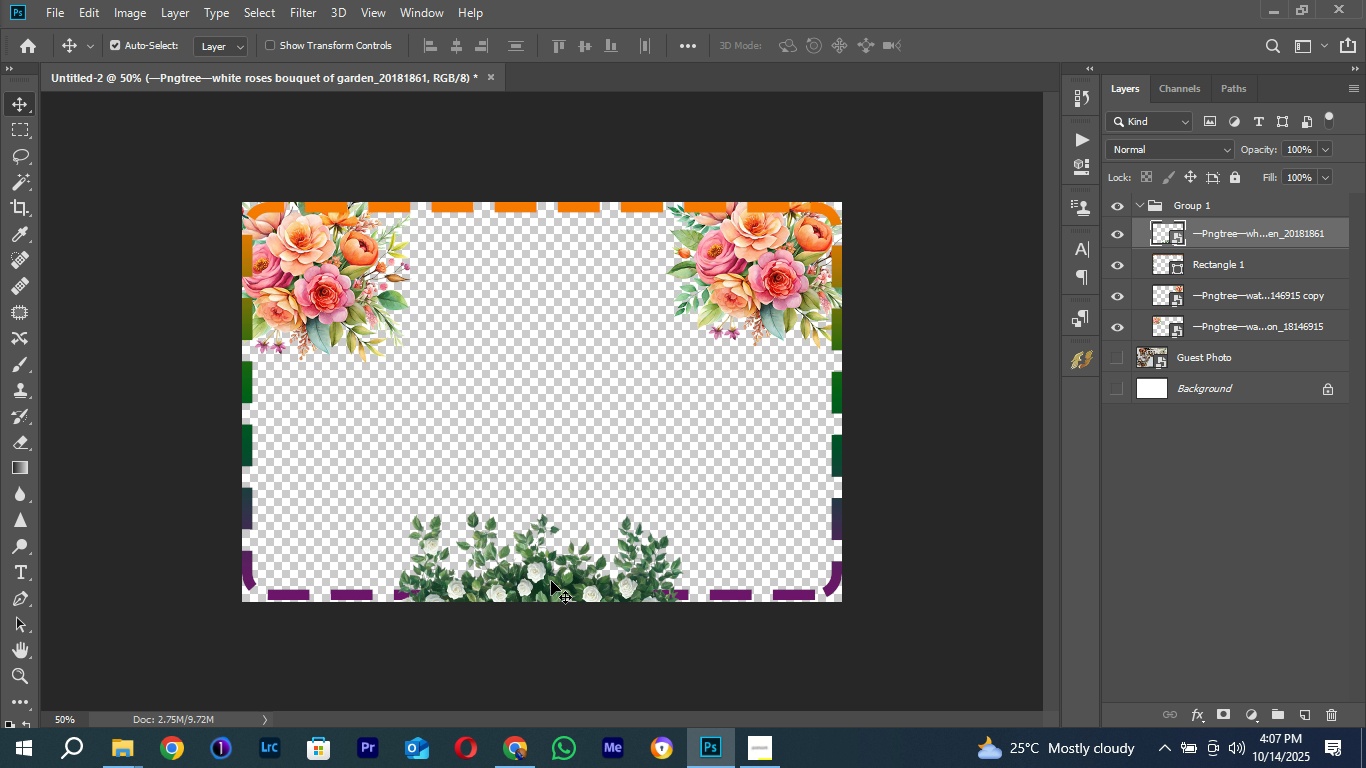 
key(ArrowDown)
 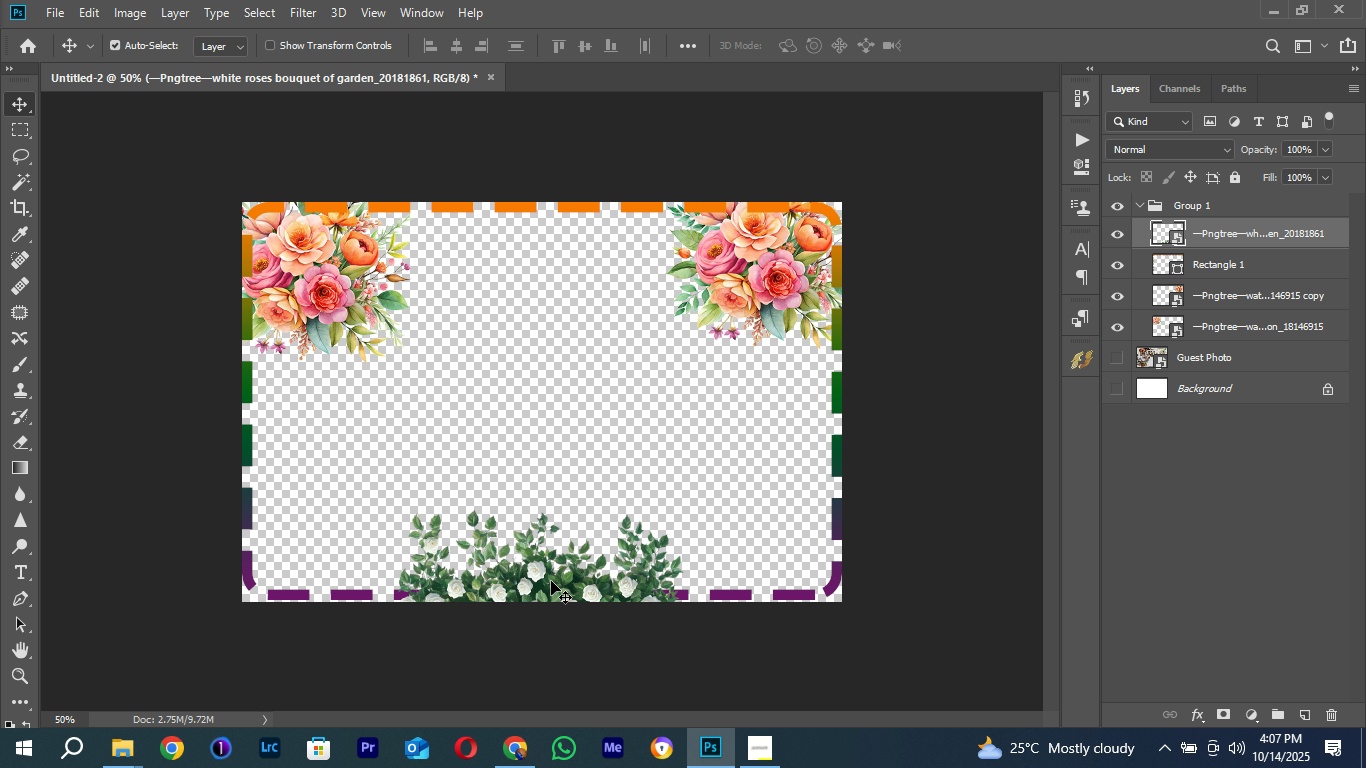 
key(ArrowUp)
 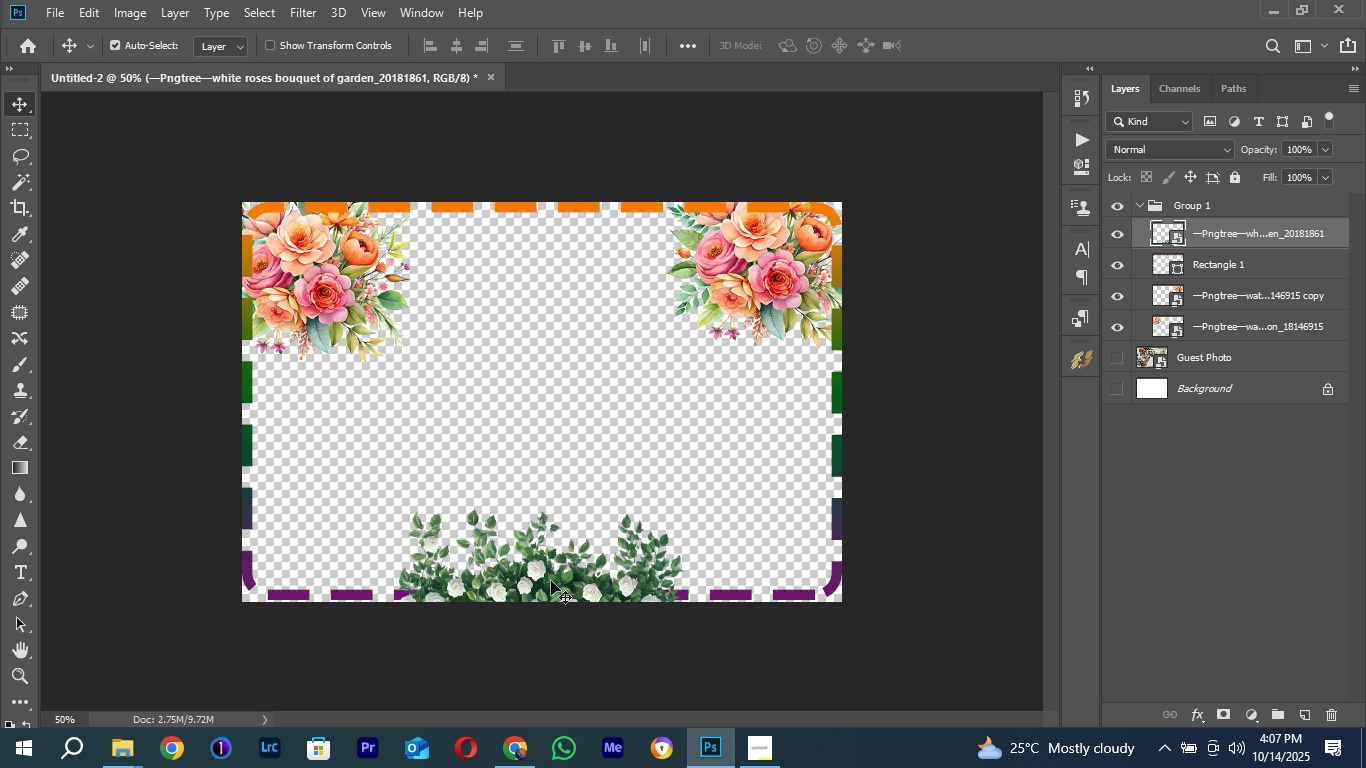 
key(ArrowUp)
 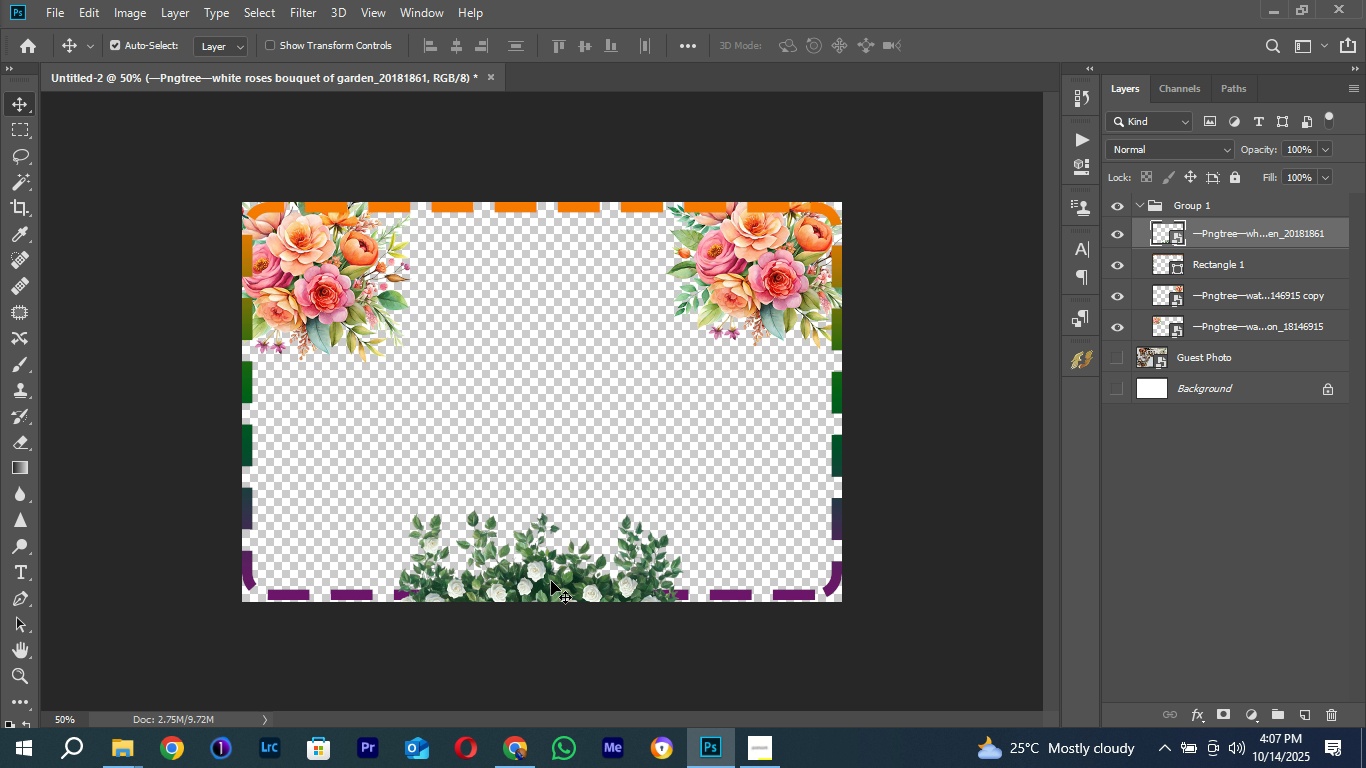 
key(ArrowDown)
 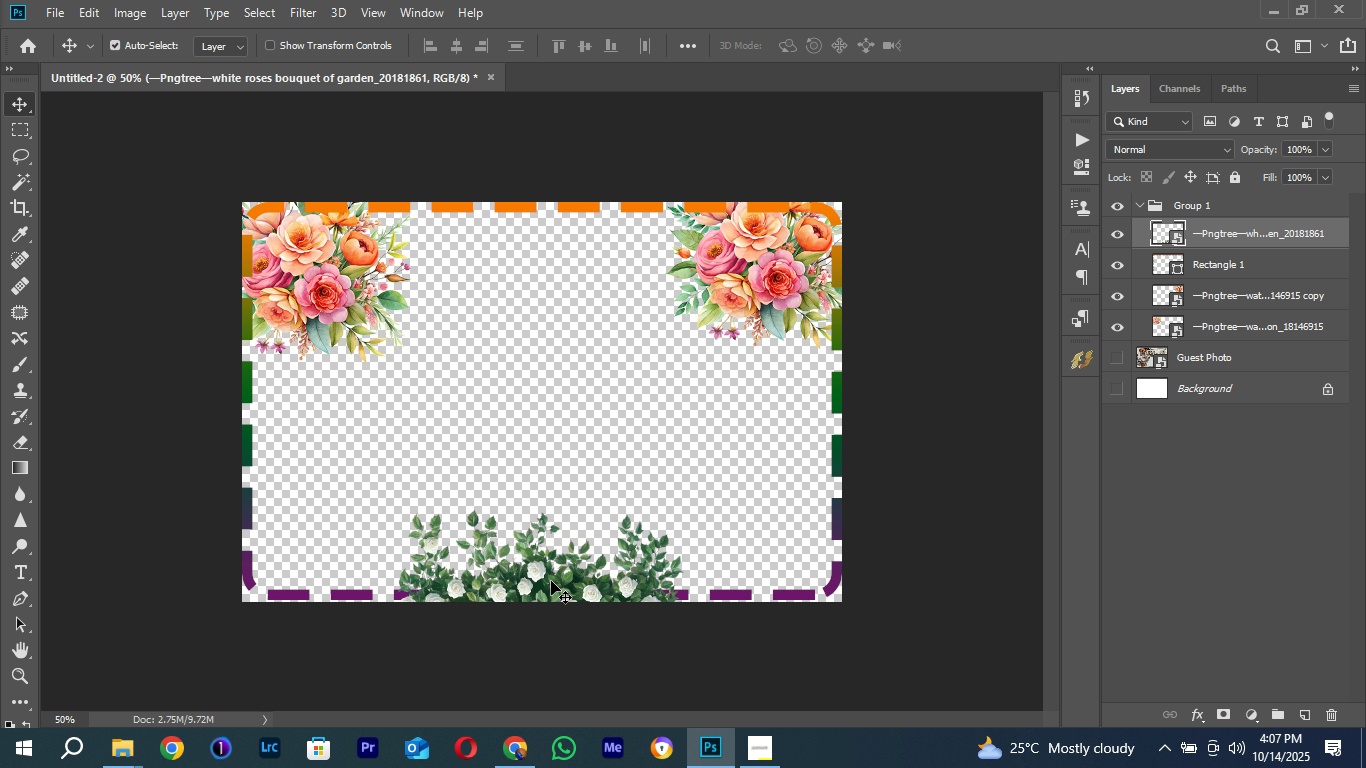 
key(ArrowDown)
 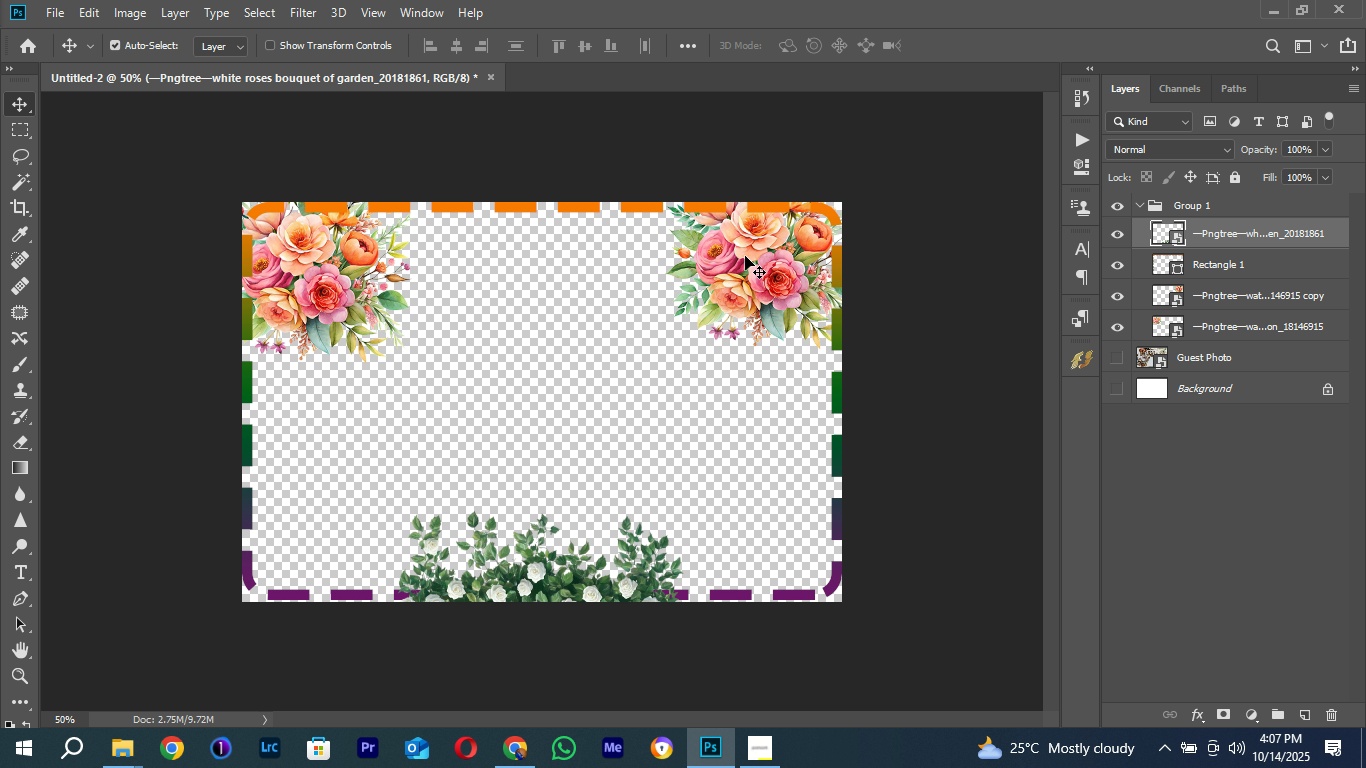 
left_click([749, 244])
 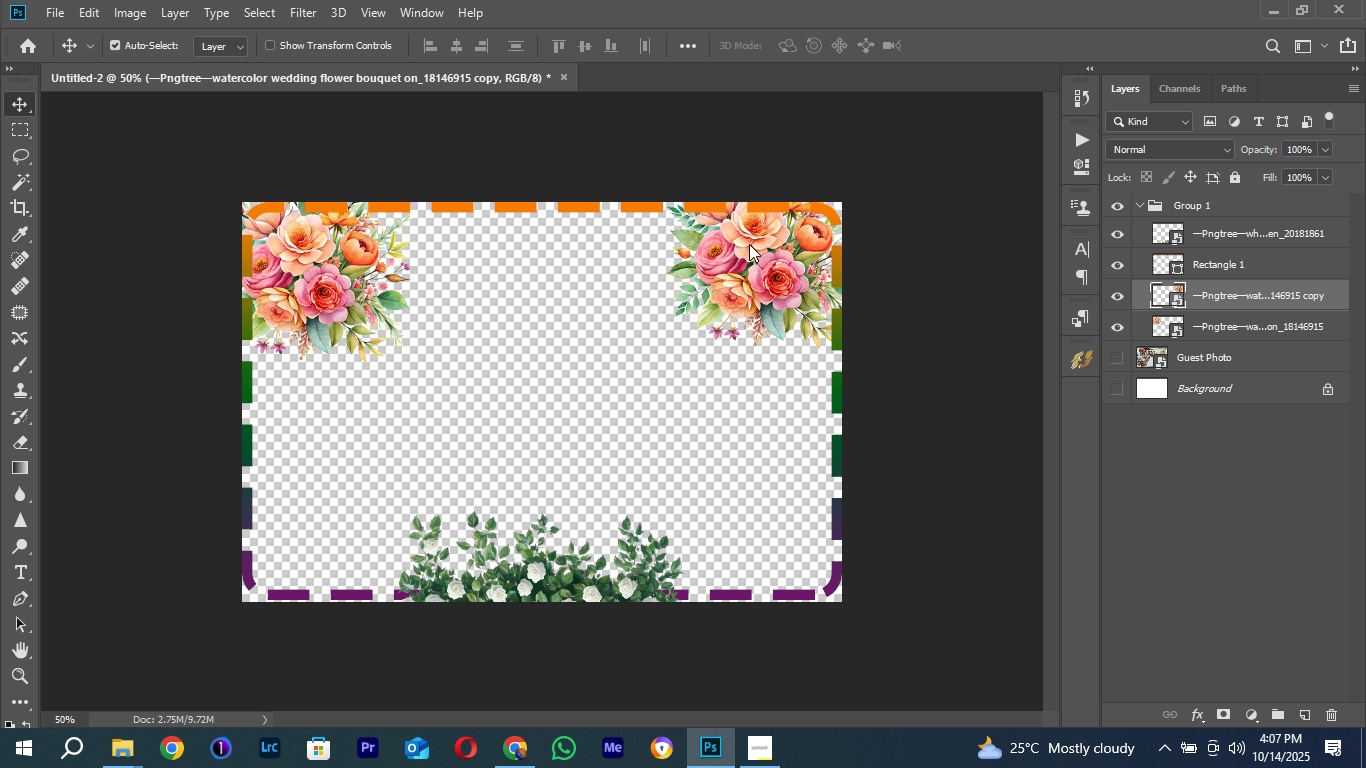 
key(ArrowRight)
 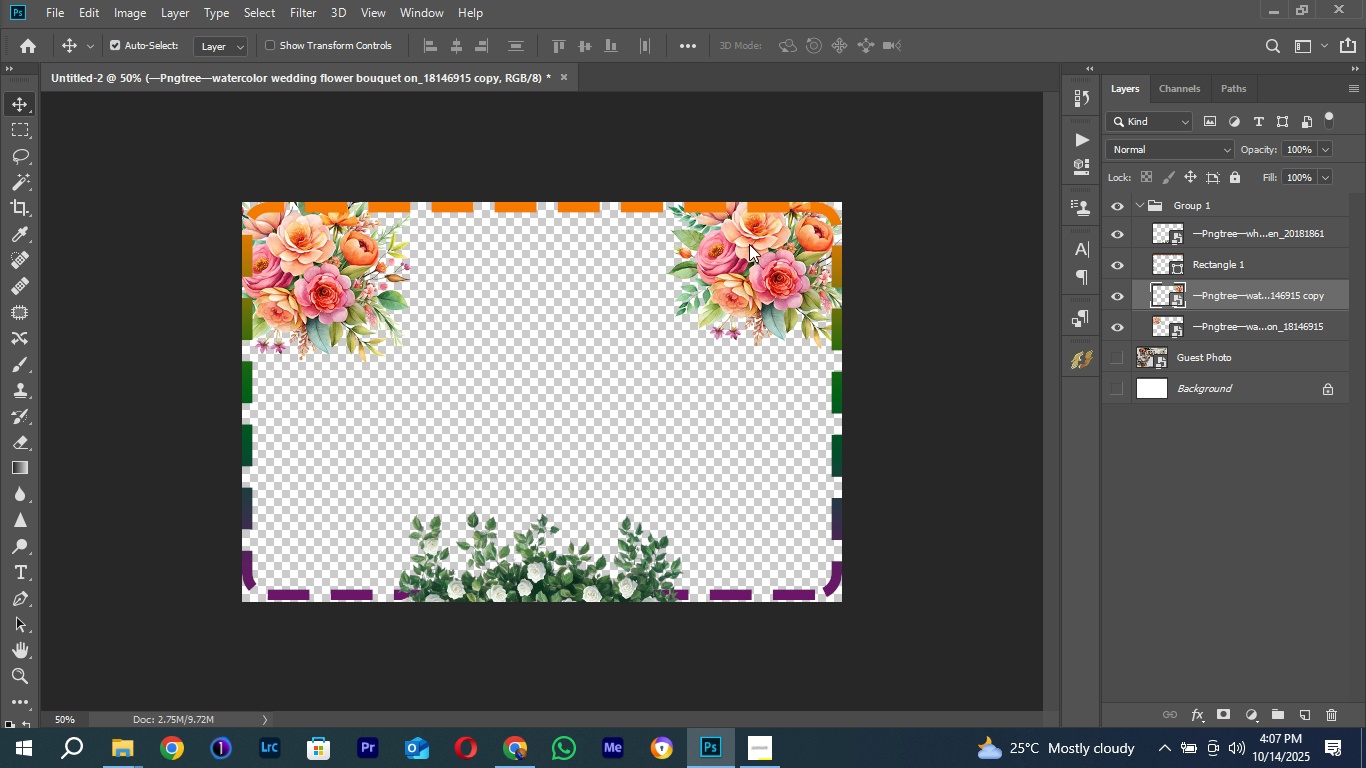 
key(ArrowRight)
 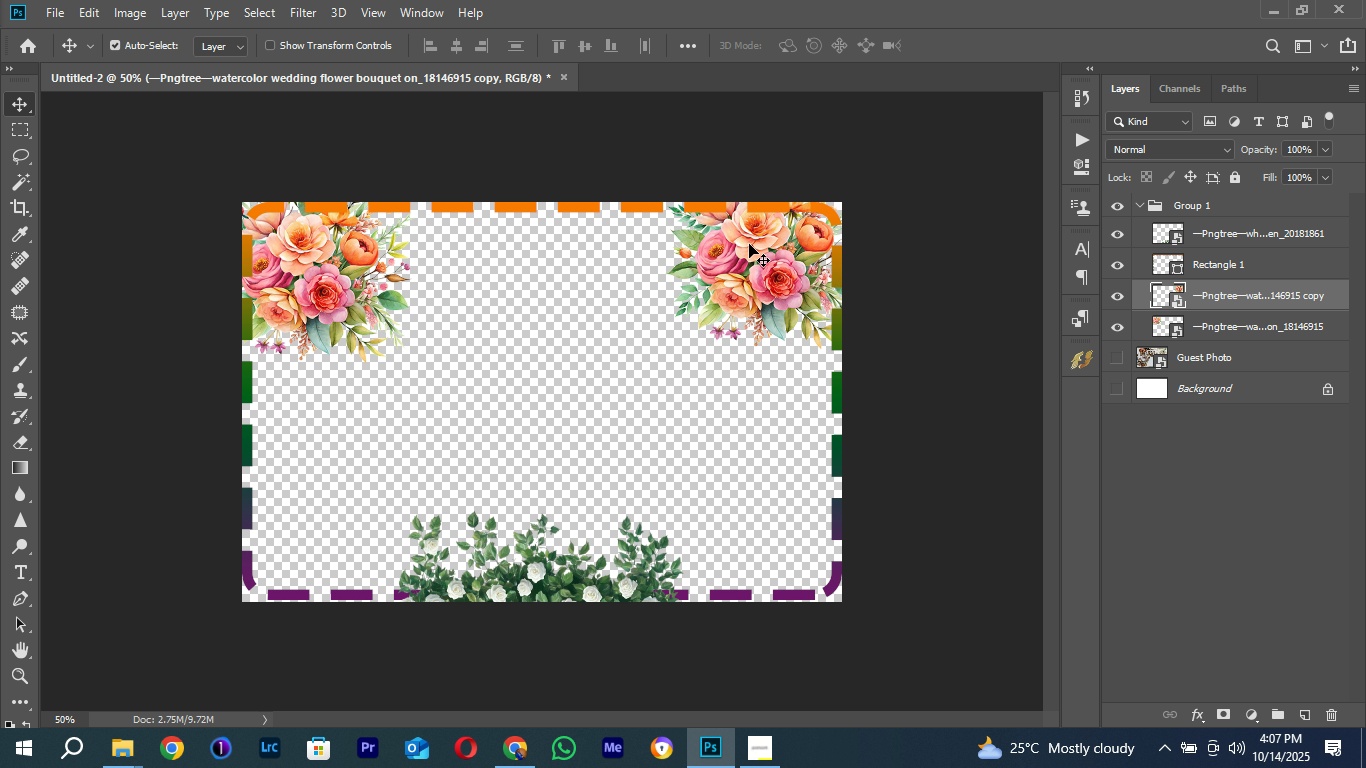 
key(ArrowRight)
 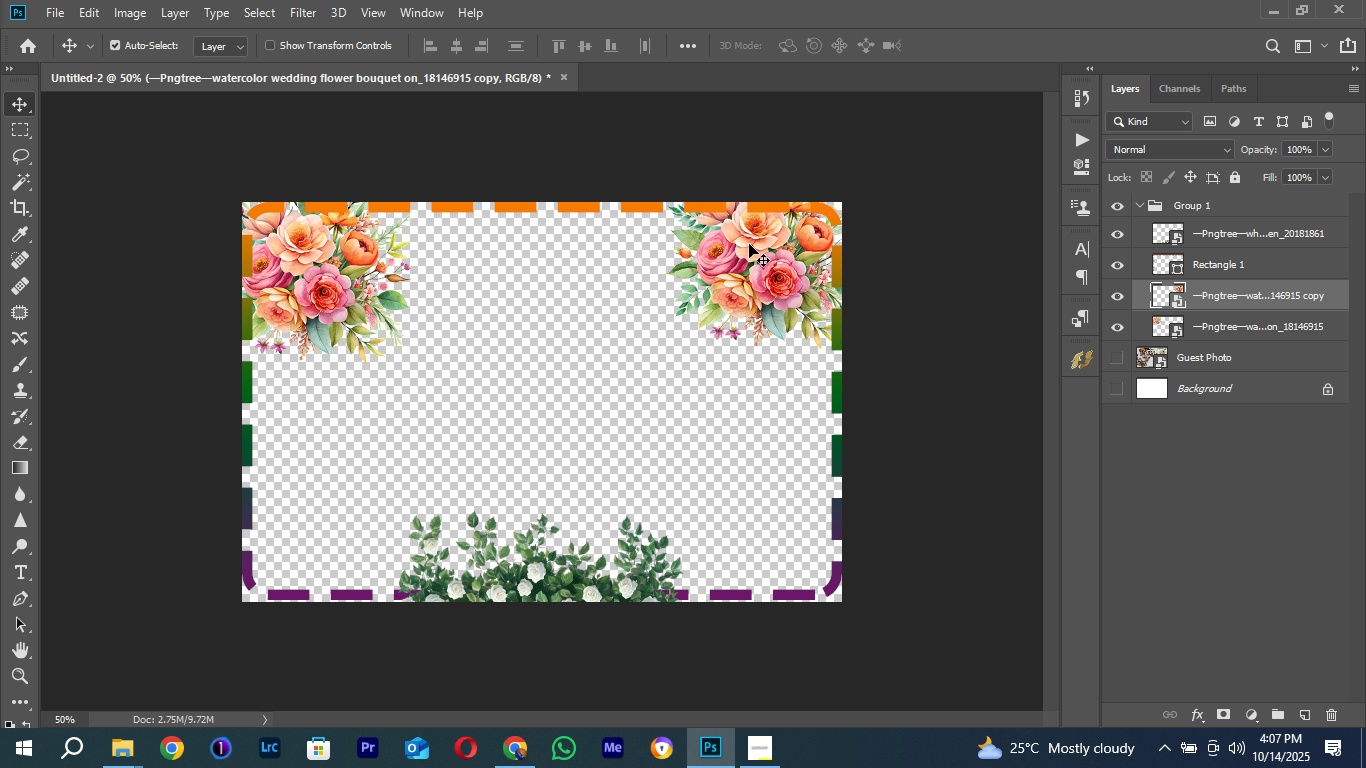 
key(ArrowRight)
 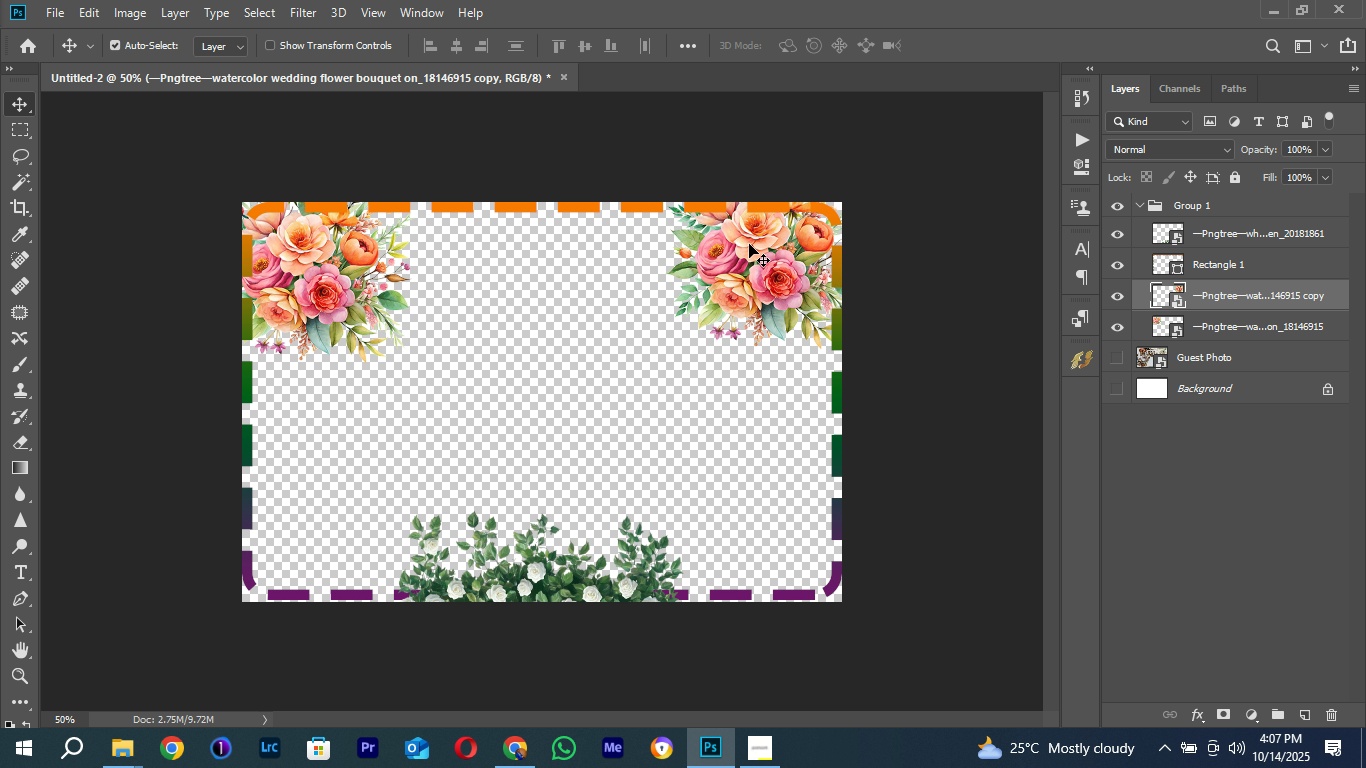 
key(ArrowRight)
 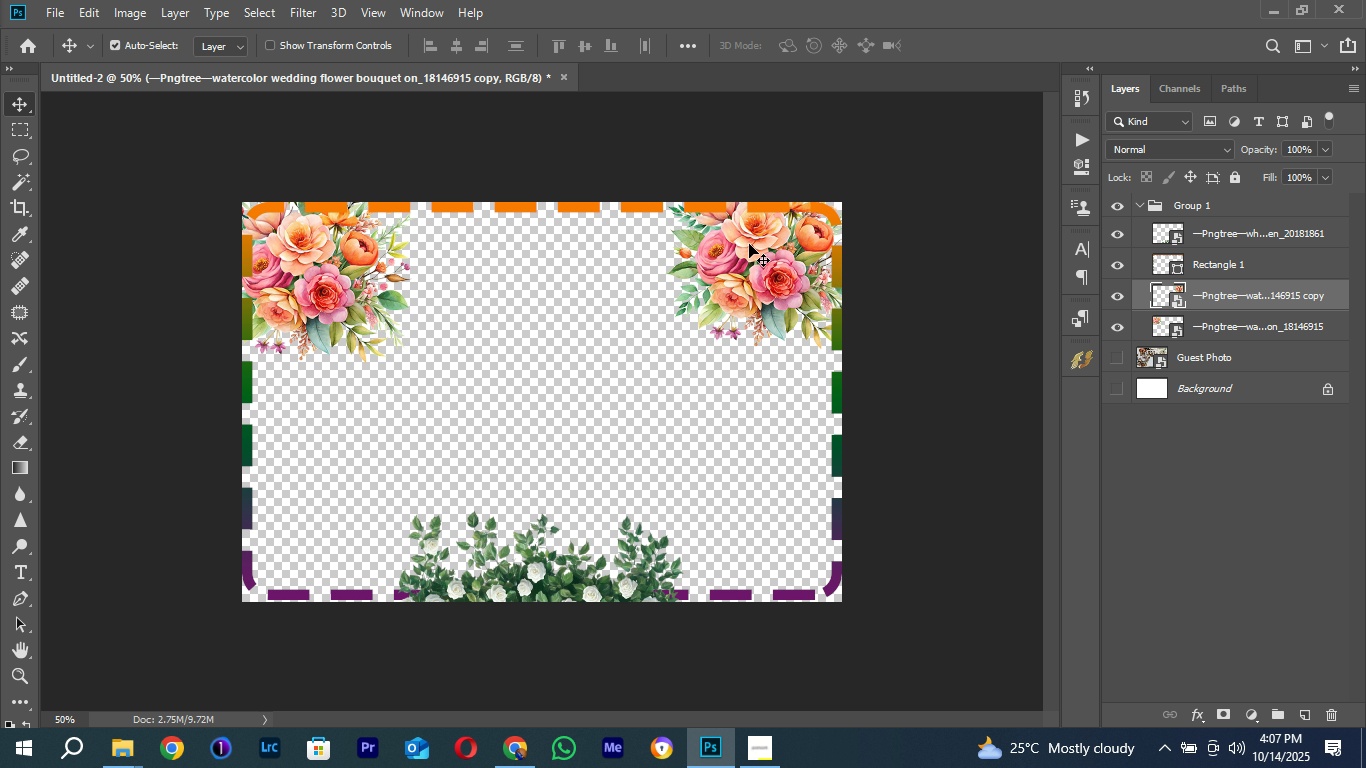 
hold_key(key=ArrowRight, duration=0.8)
 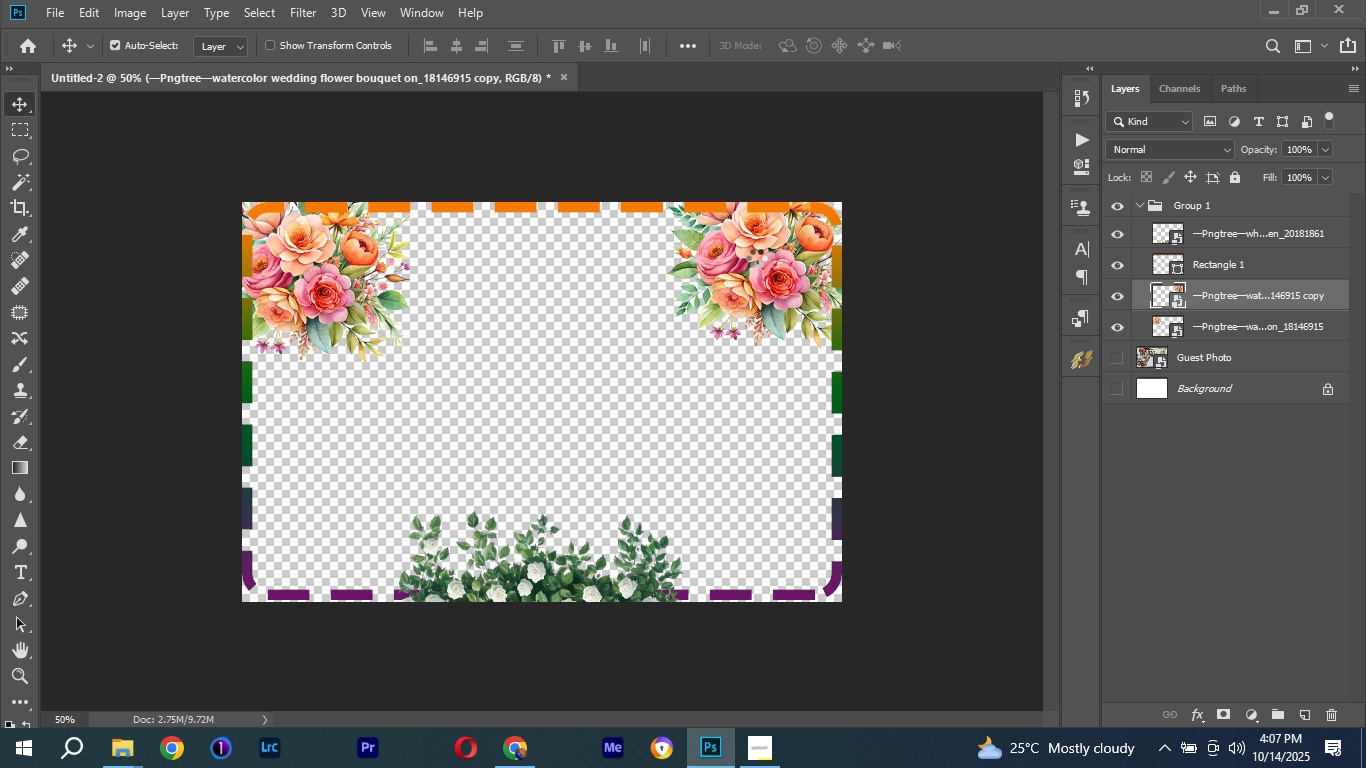 
wait(8.38)
 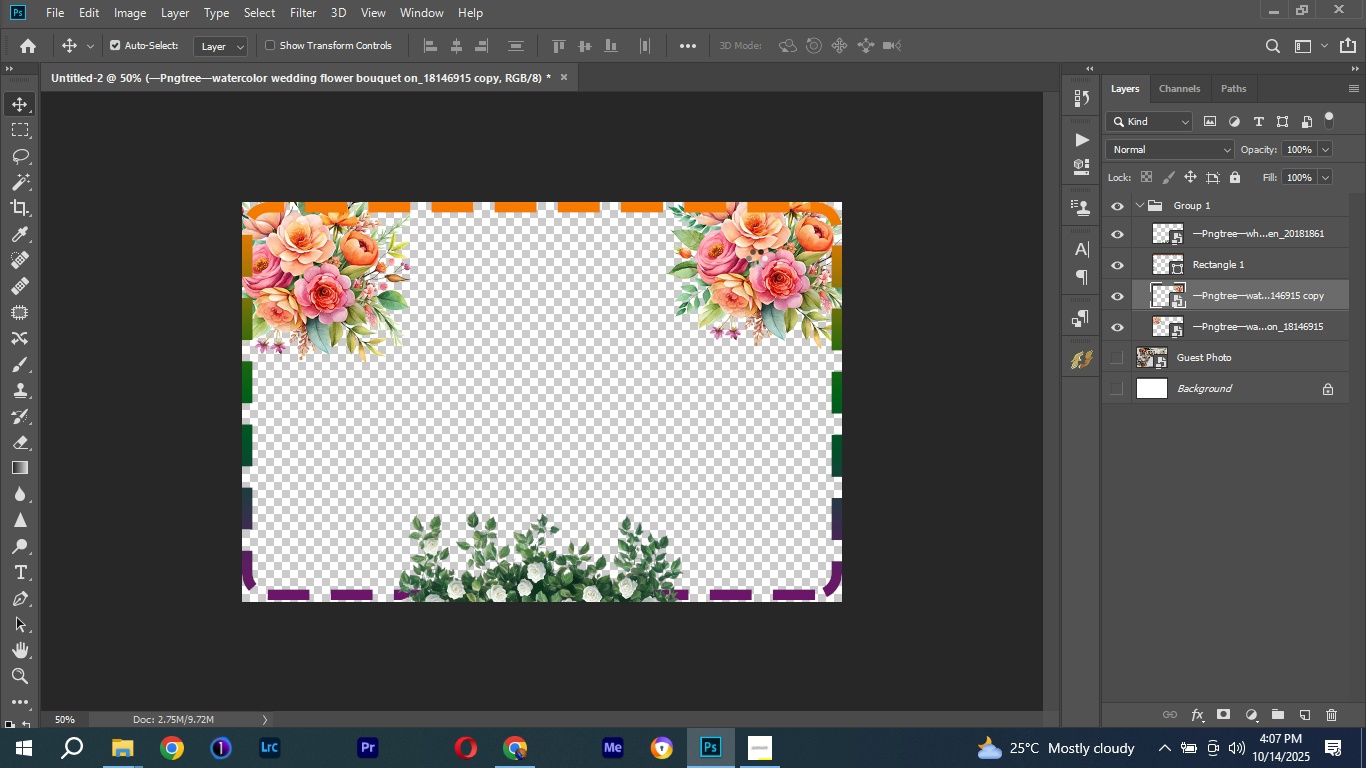 
left_click([771, 263])
 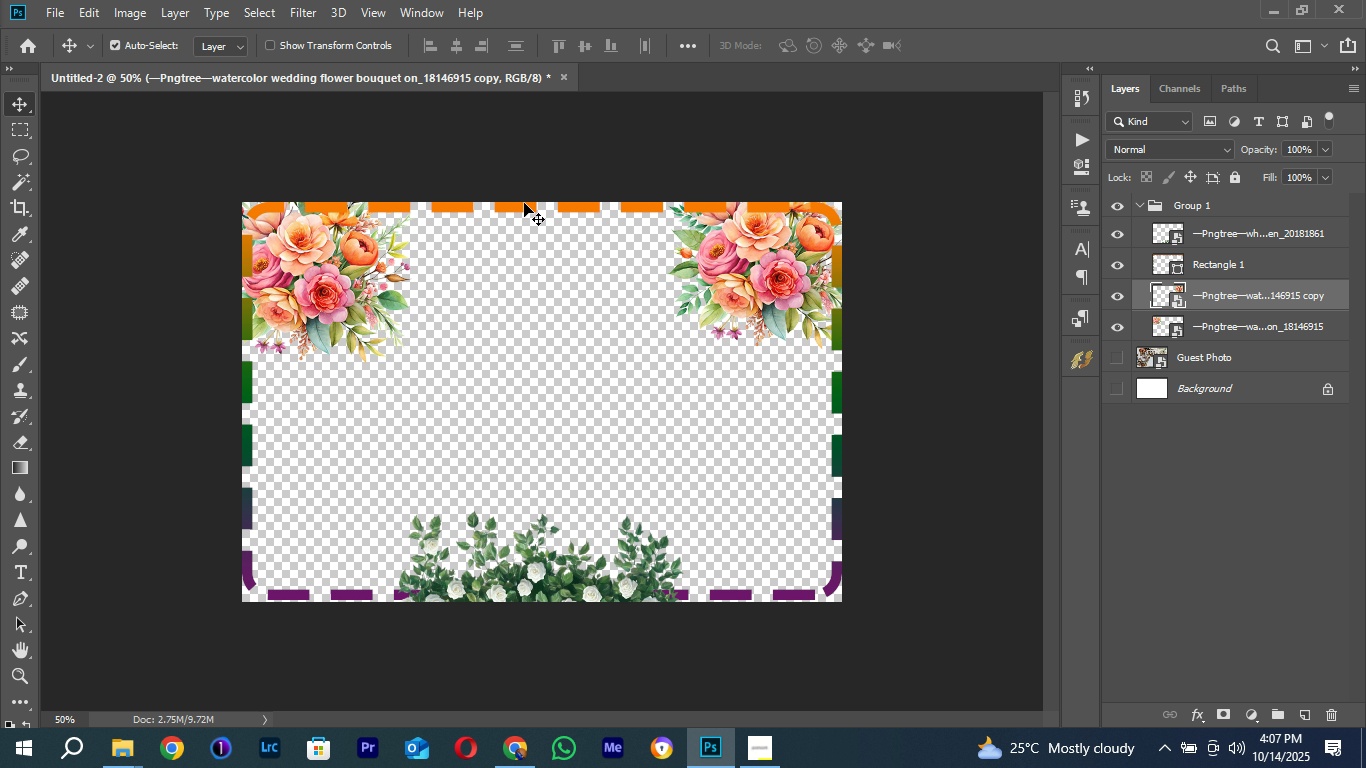 
key(ArrowRight)
 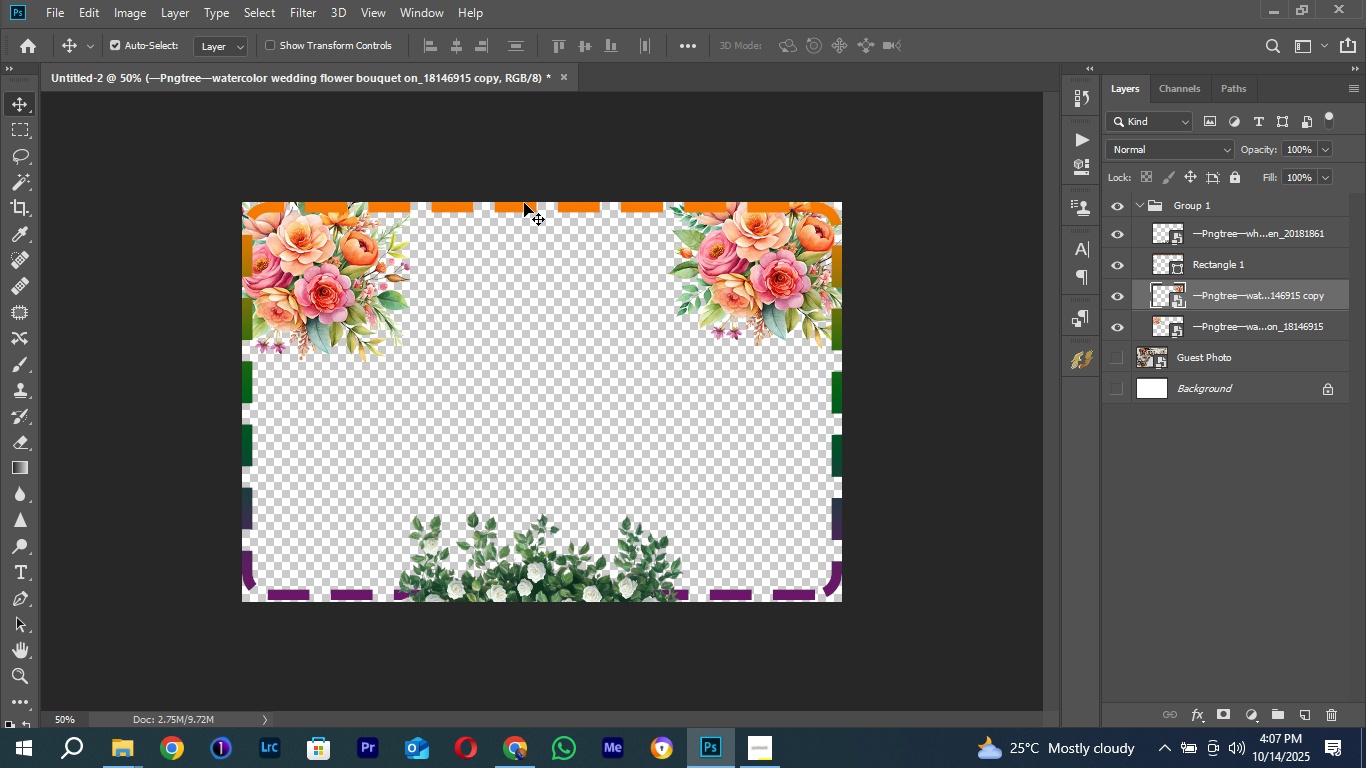 
key(ArrowRight)
 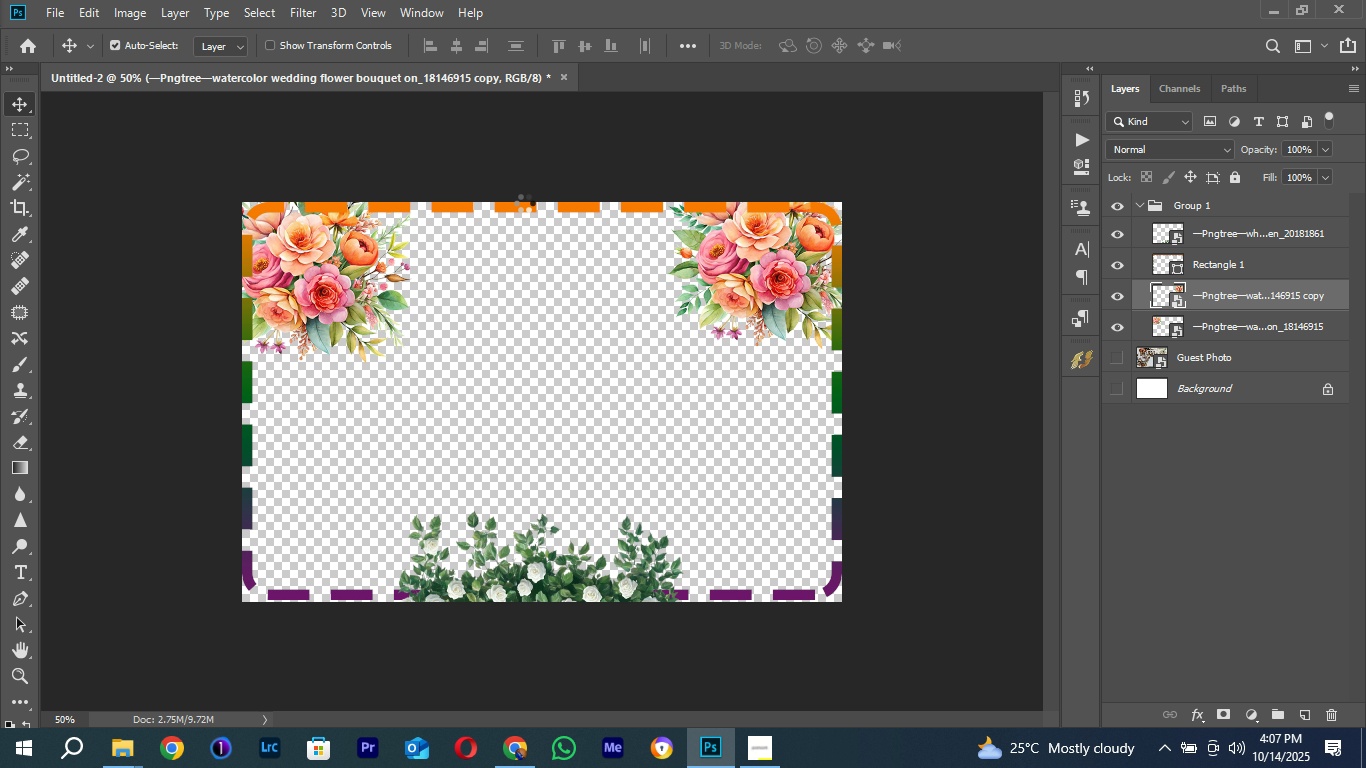 
key(ArrowRight)
 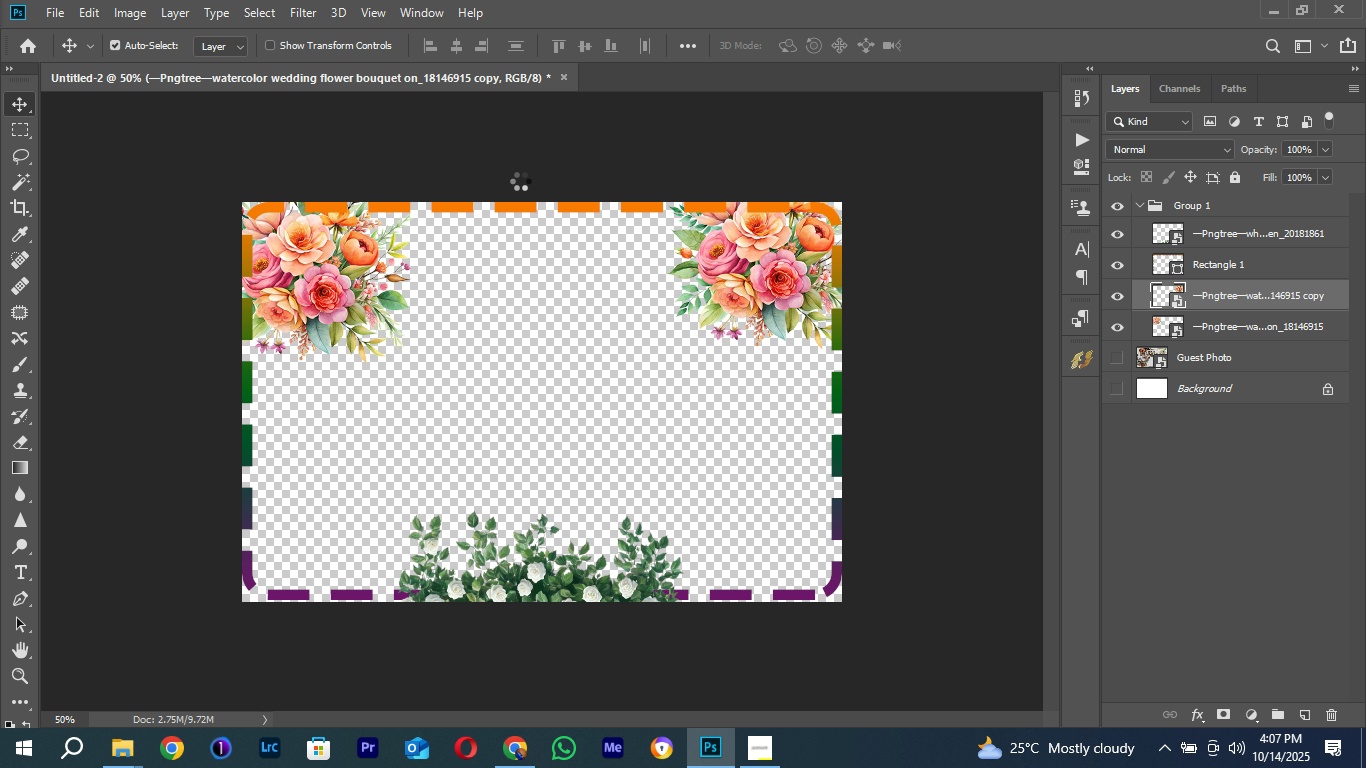 
key(ArrowRight)
 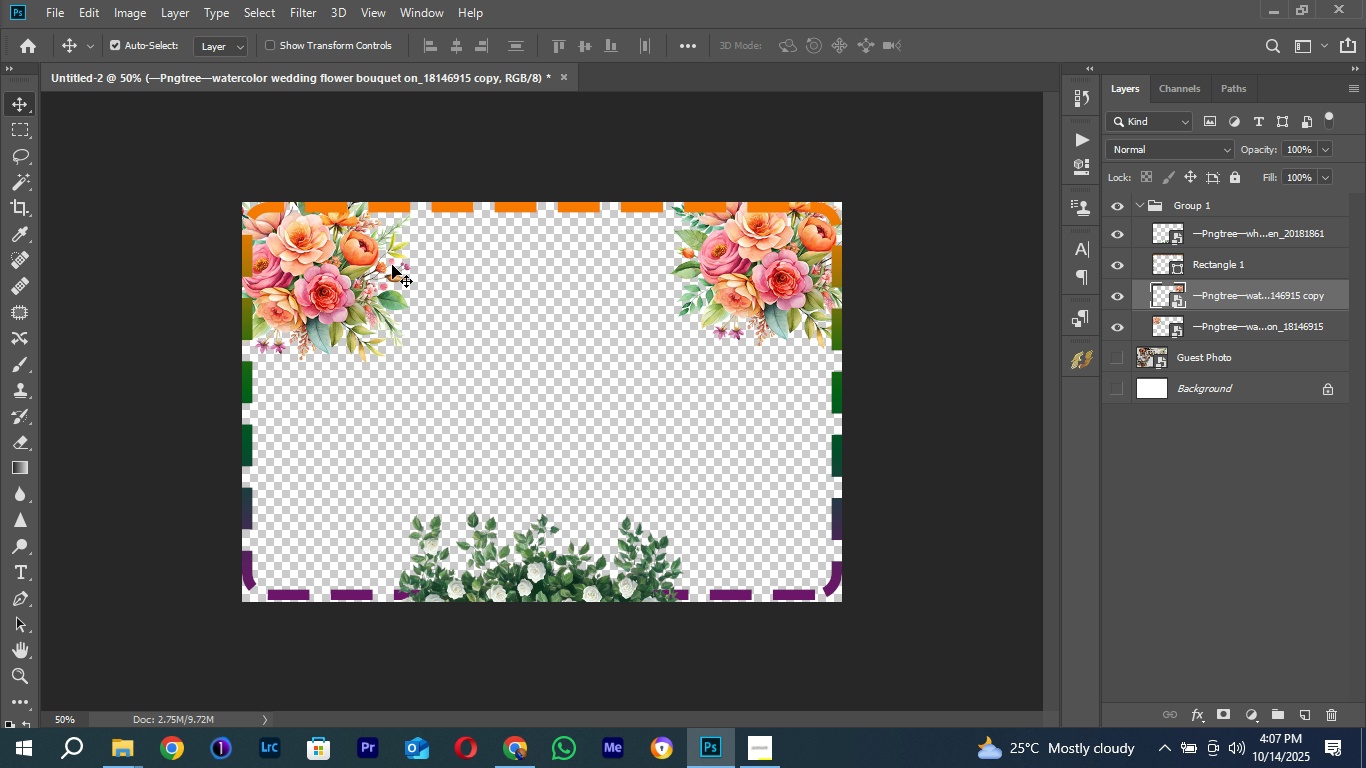 
wait(5.14)
 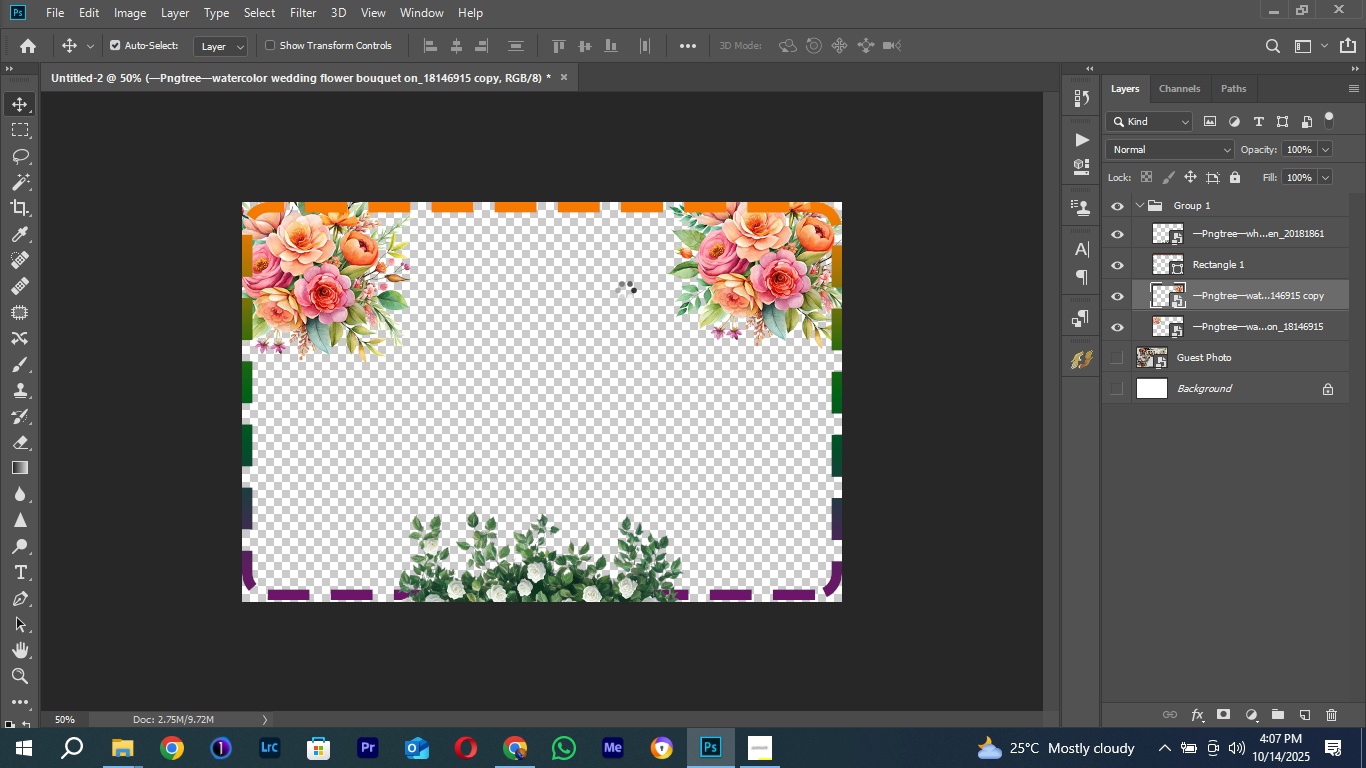 
left_click([323, 264])
 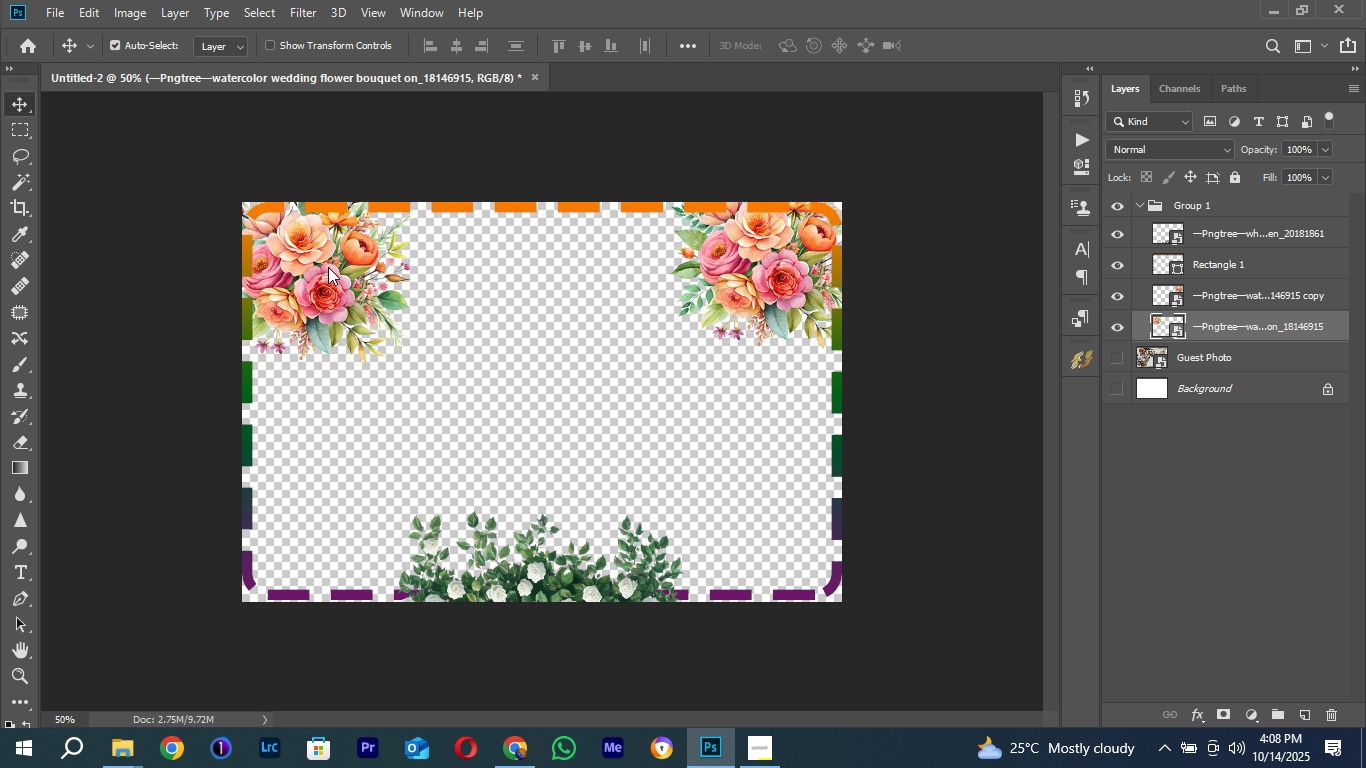 
key(ArrowLeft)
 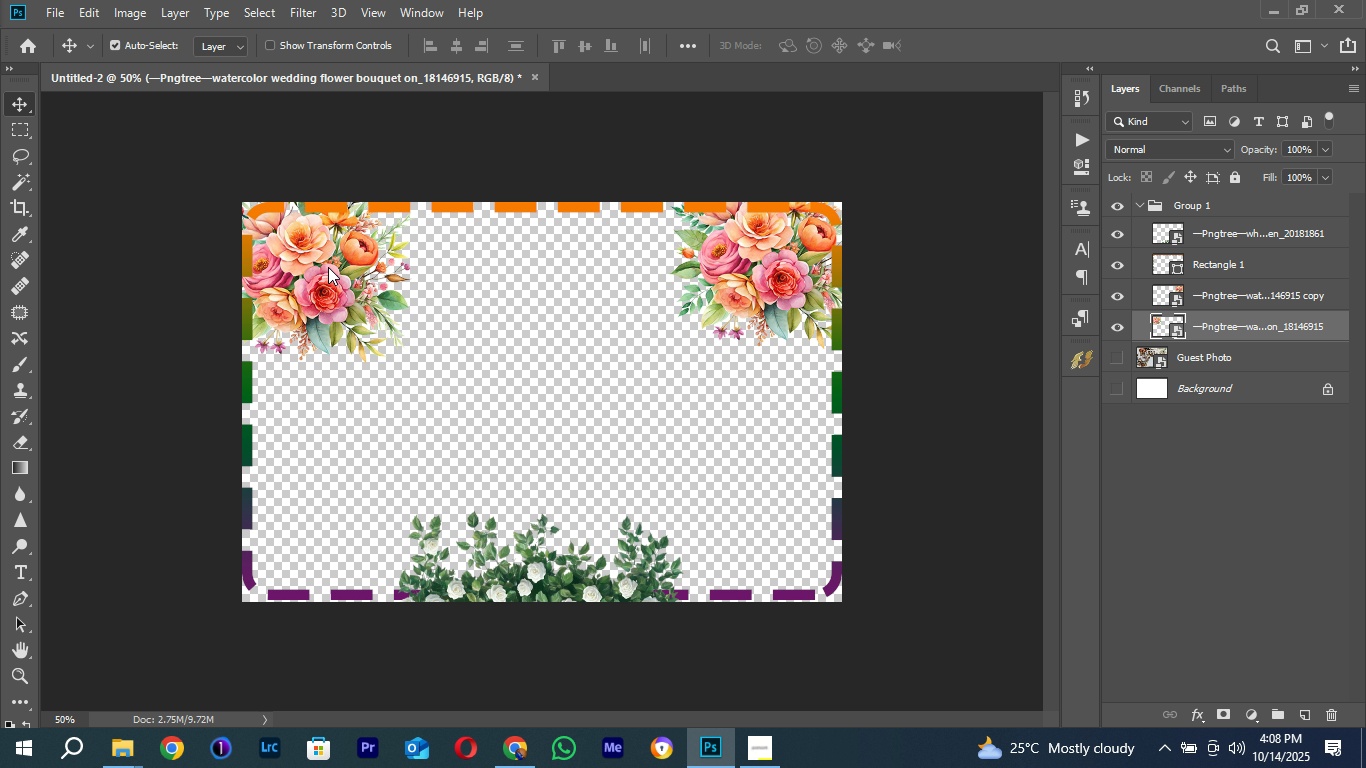 
key(ArrowLeft)
 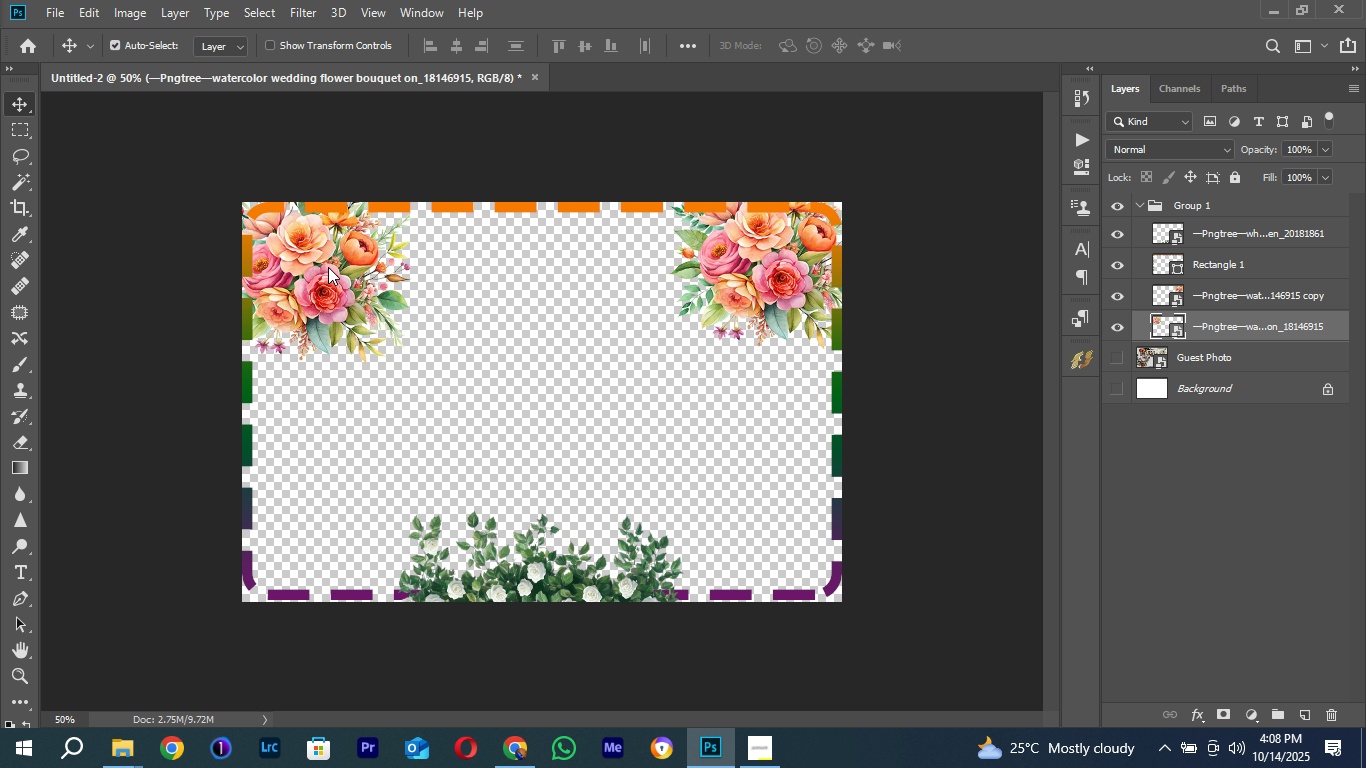 
key(ArrowLeft)
 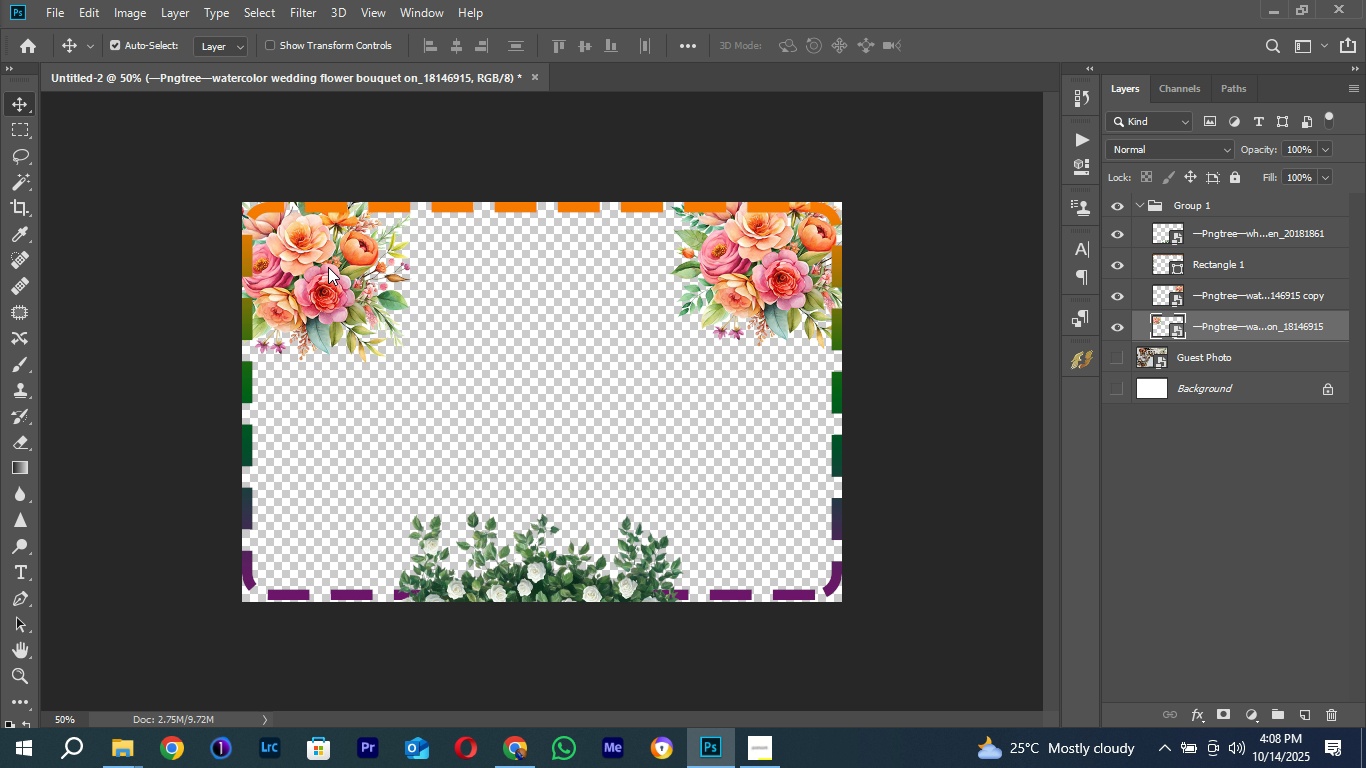 
key(ArrowLeft)
 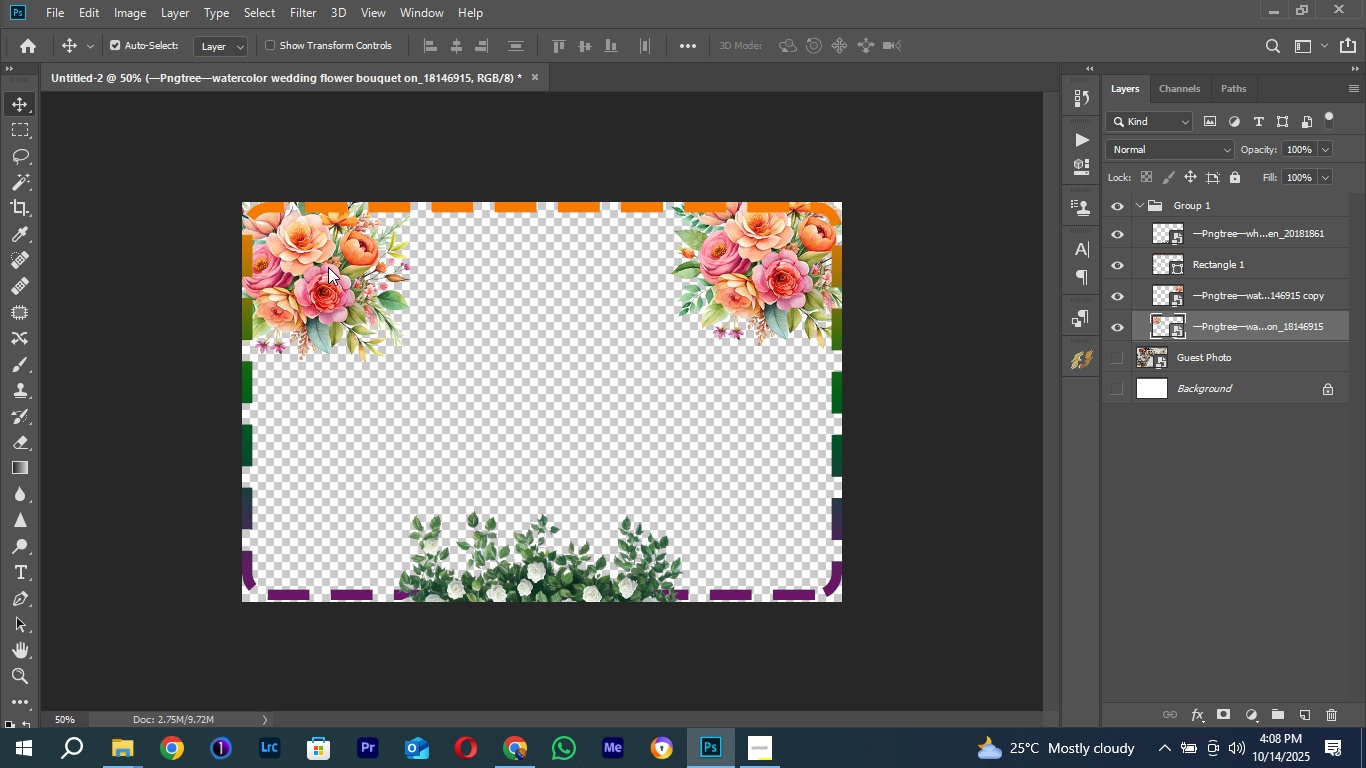 
key(ArrowLeft)
 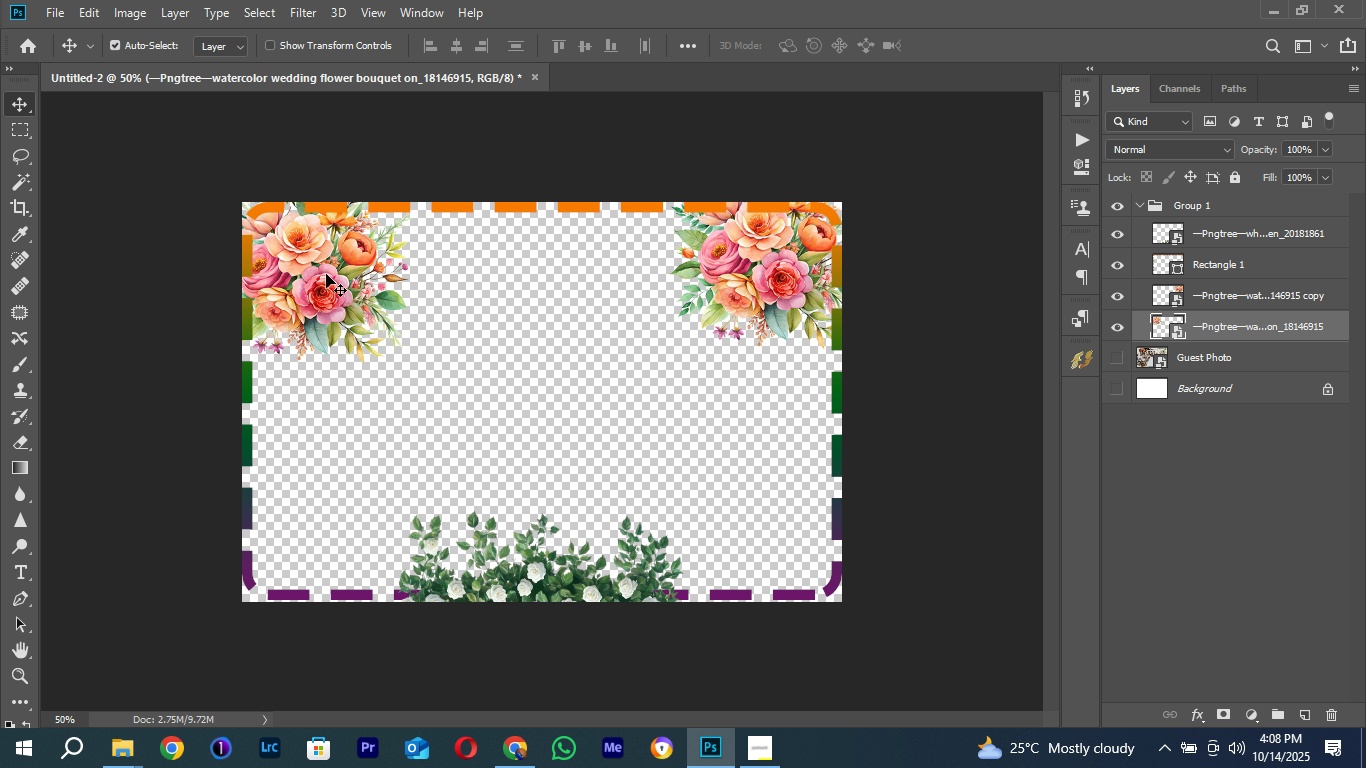 
left_click([326, 274])
 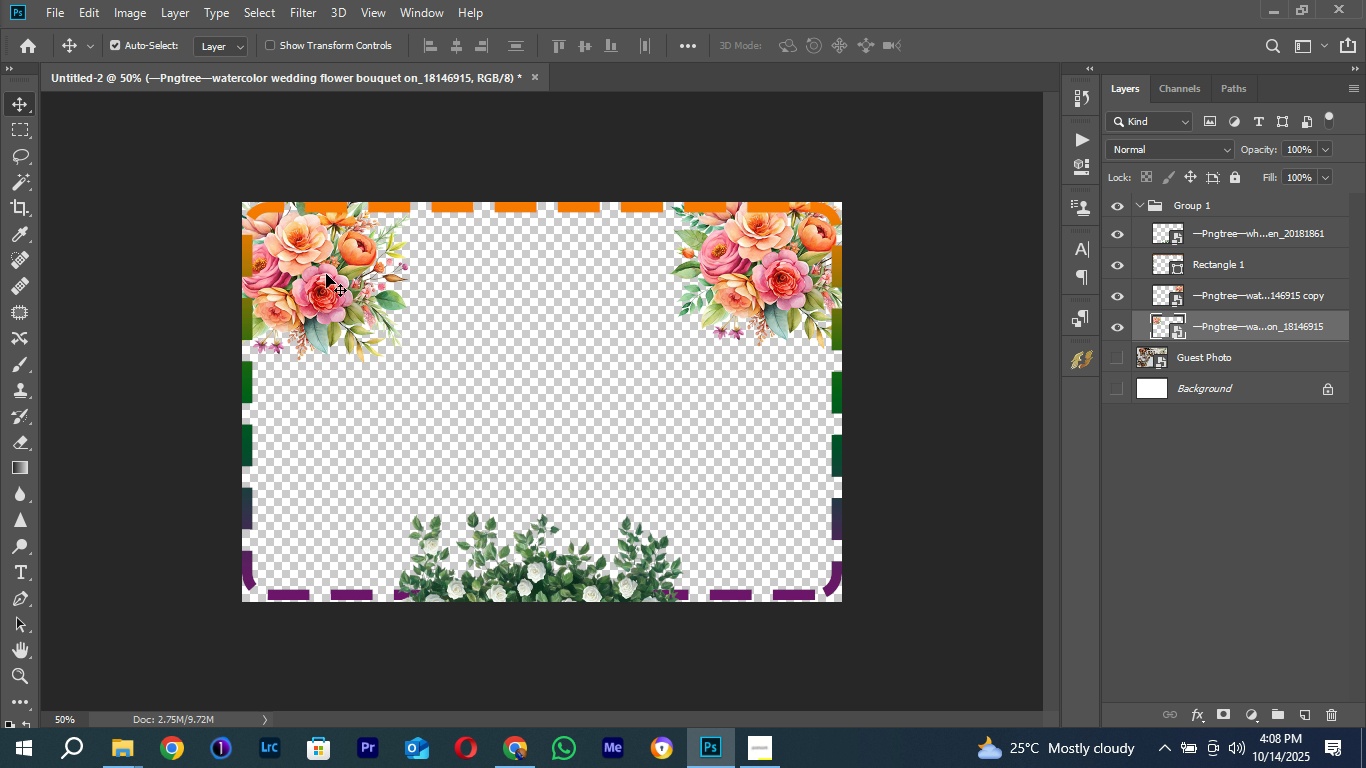 
key(ArrowLeft)
 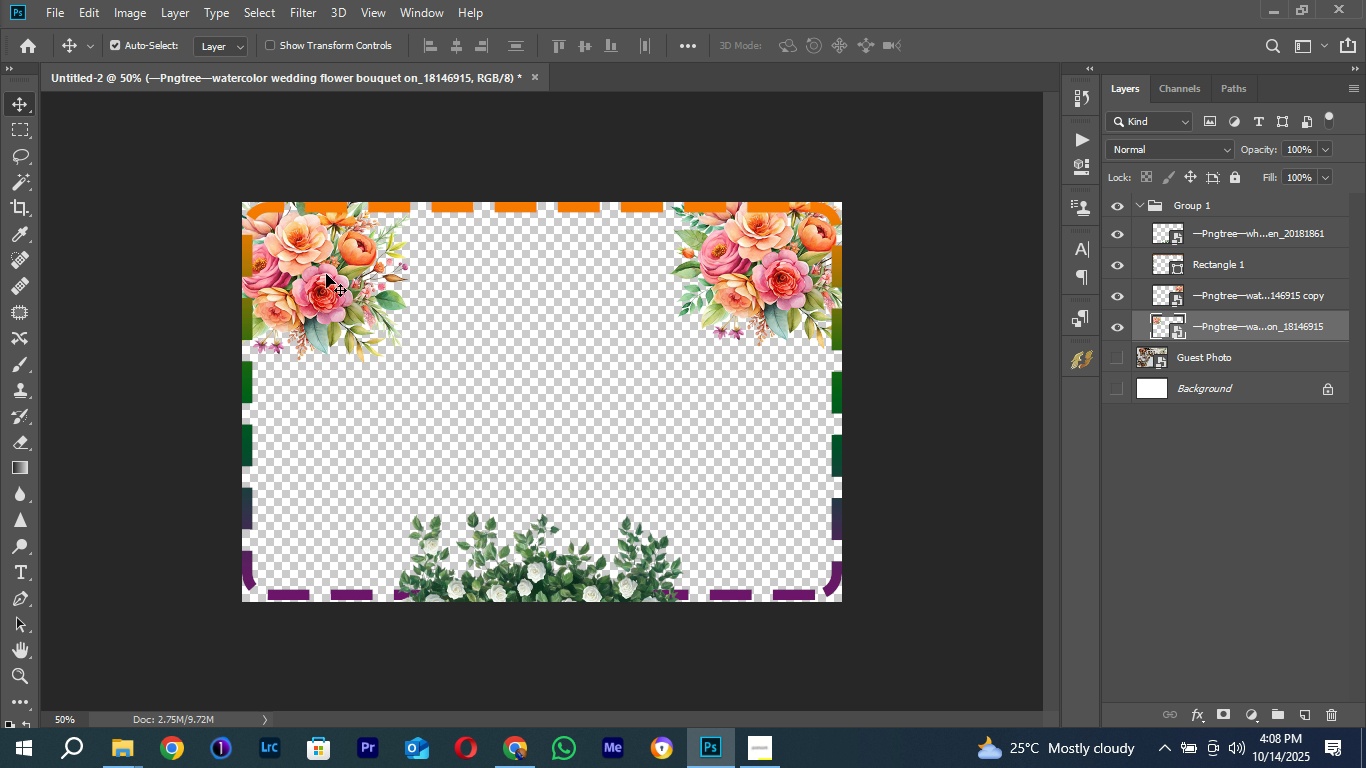 
key(ArrowLeft)
 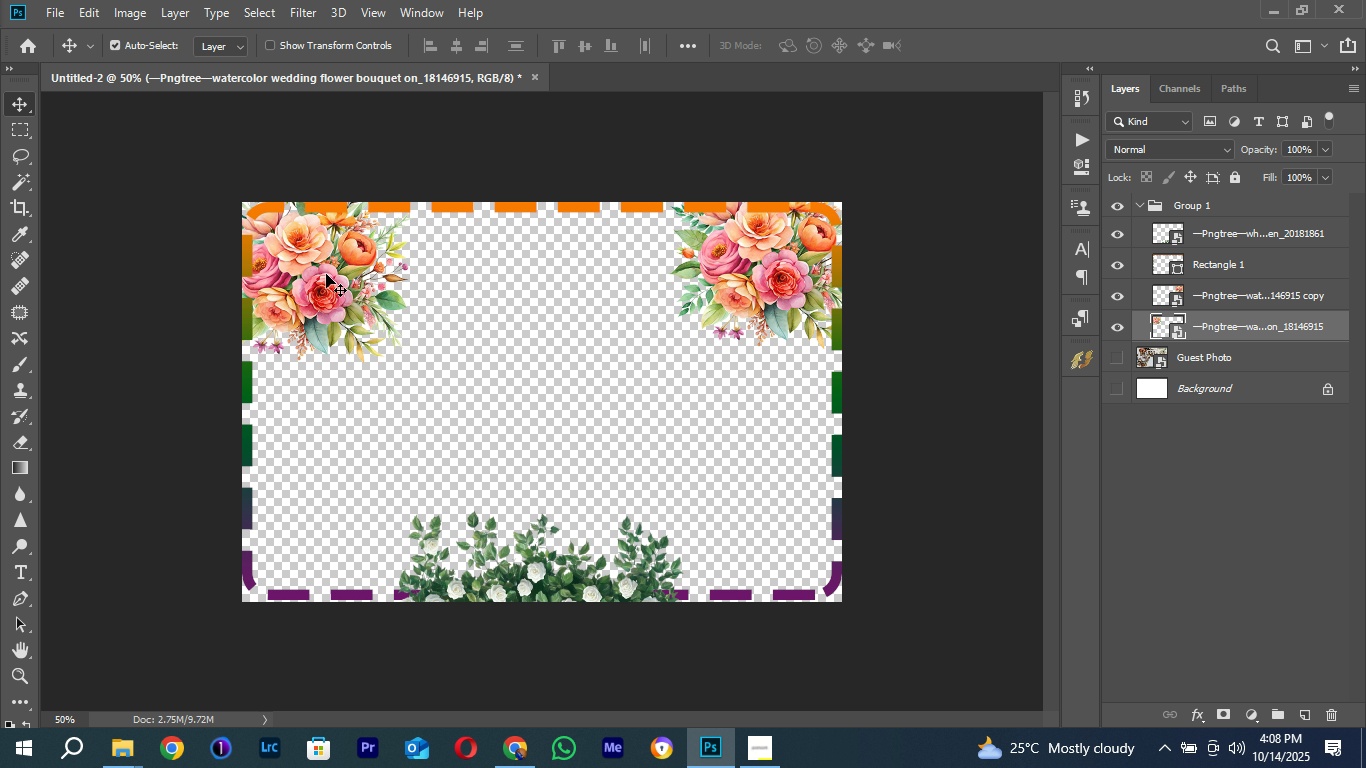 
key(ArrowLeft)
 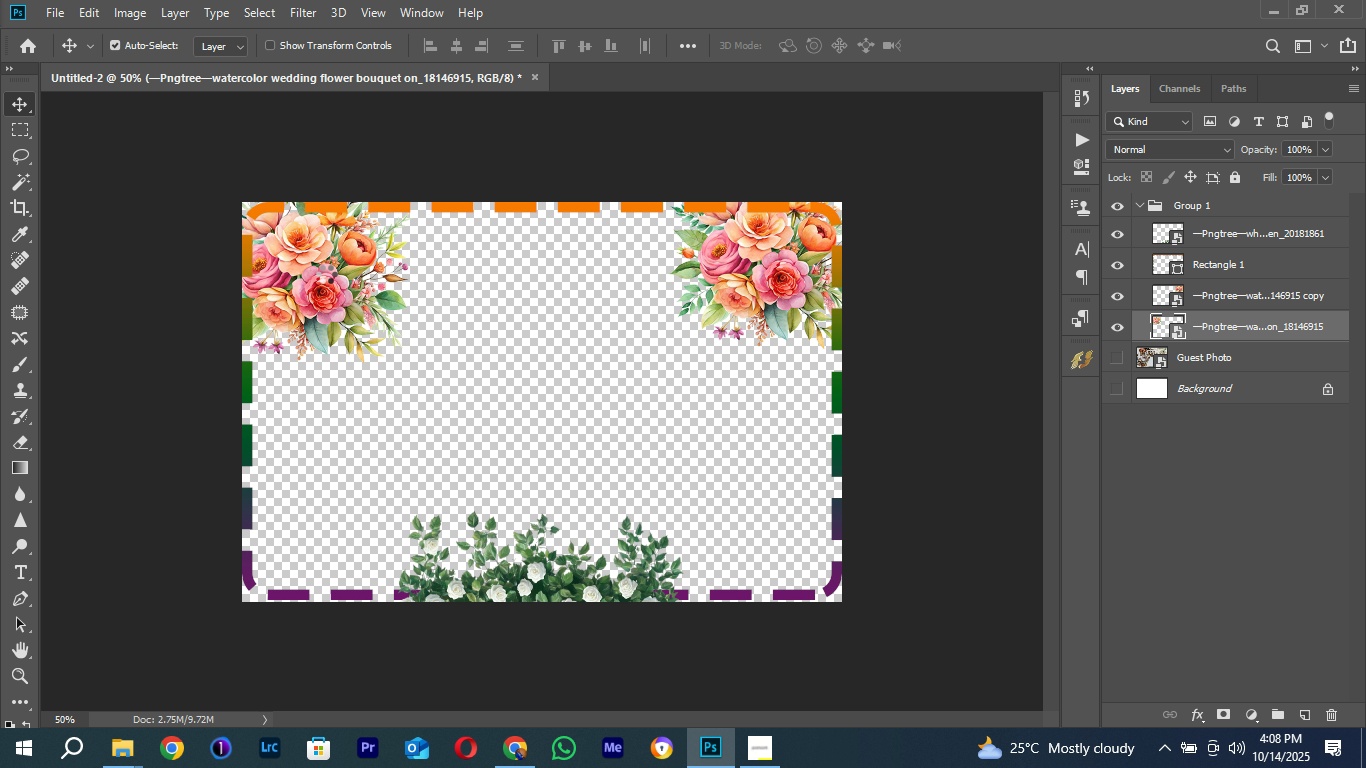 
key(ArrowLeft)
 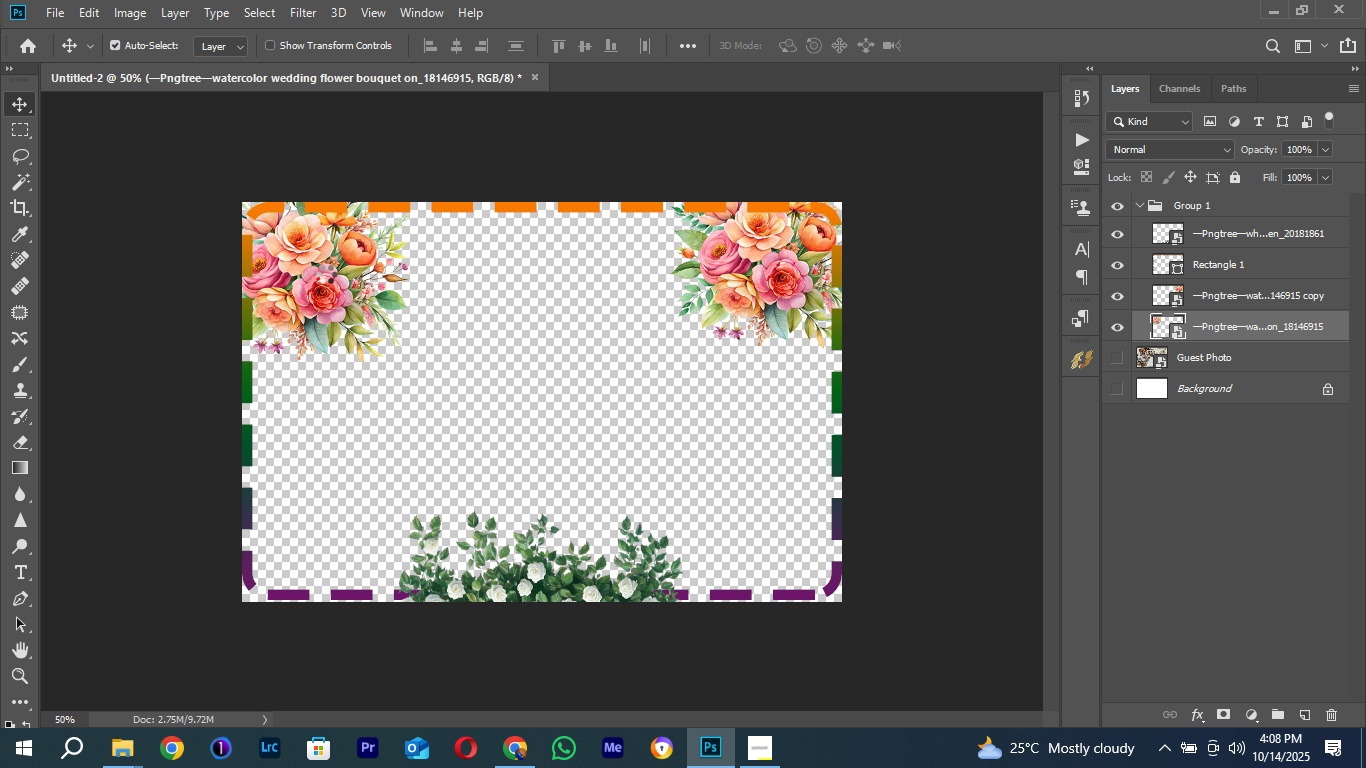 
key(ArrowLeft)
 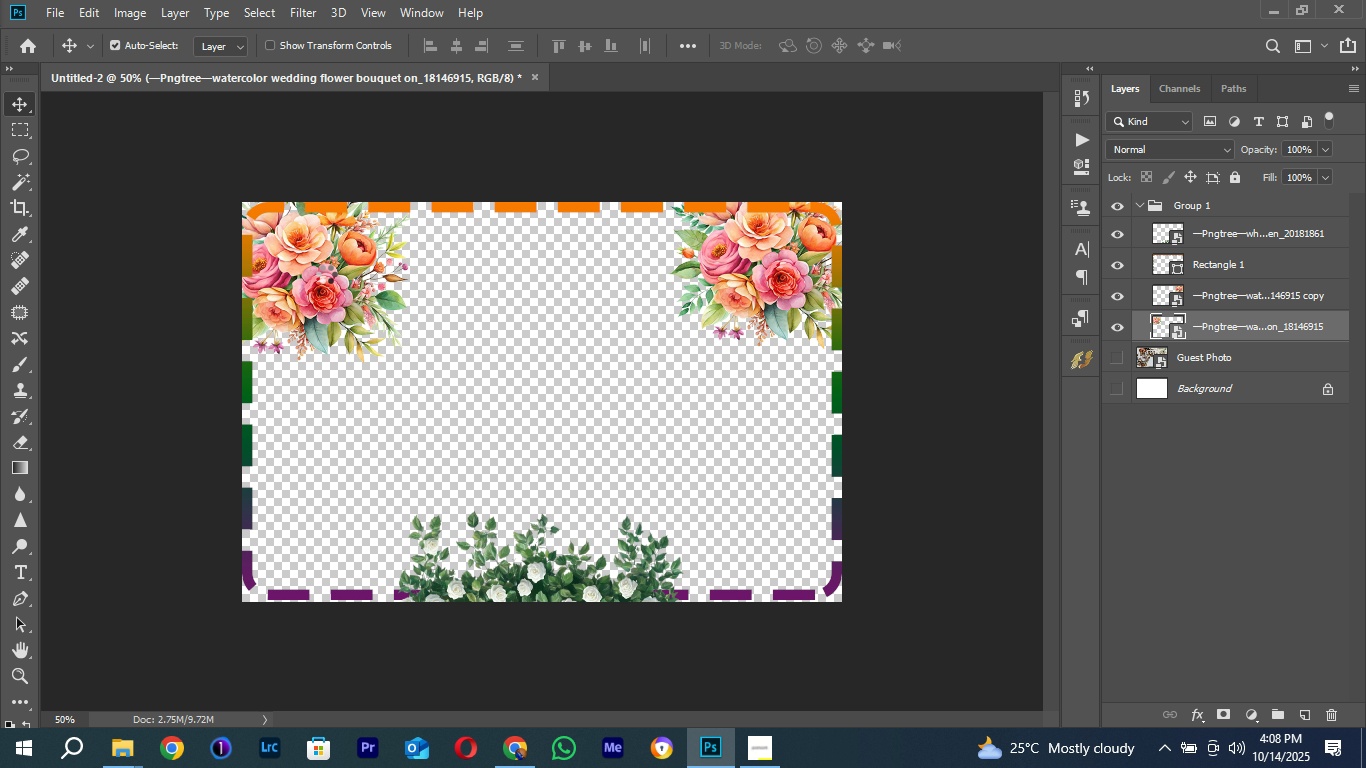 
key(ArrowLeft)
 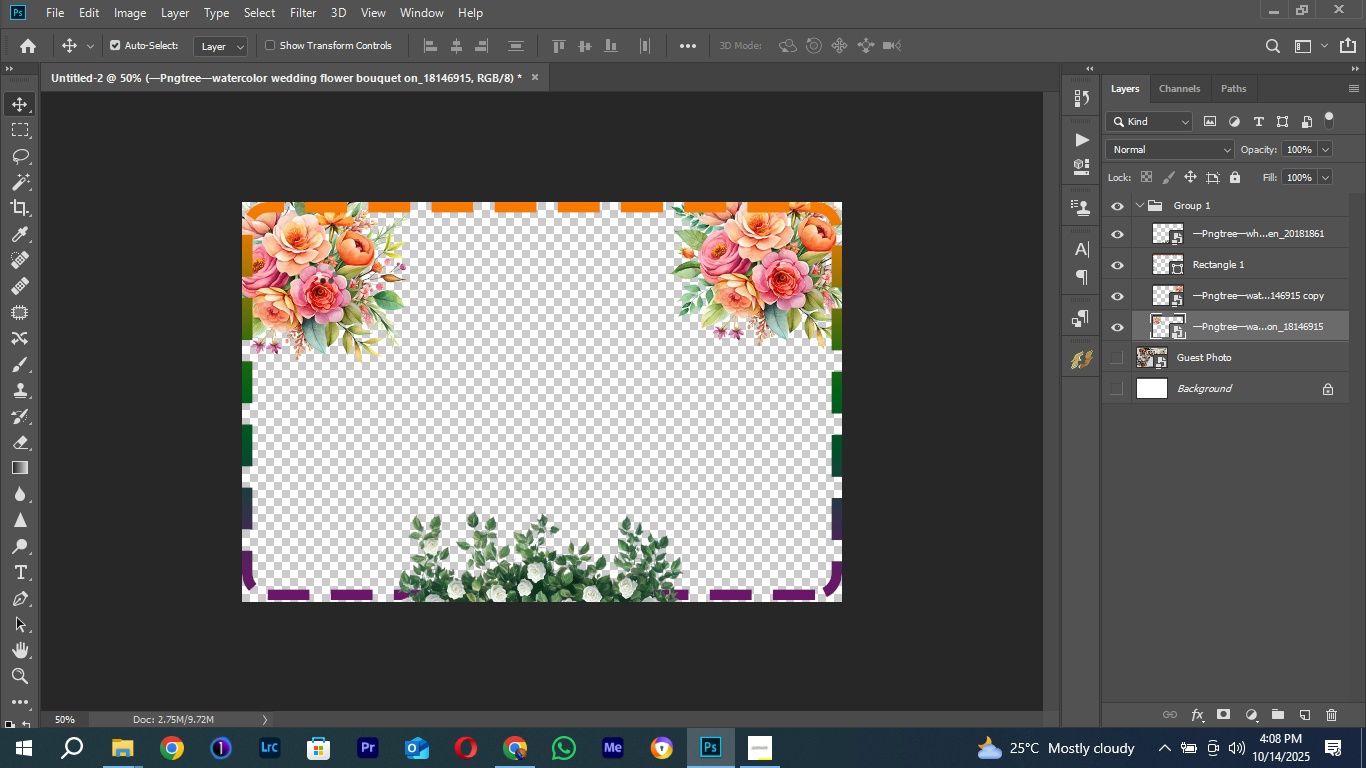 
key(ArrowLeft)
 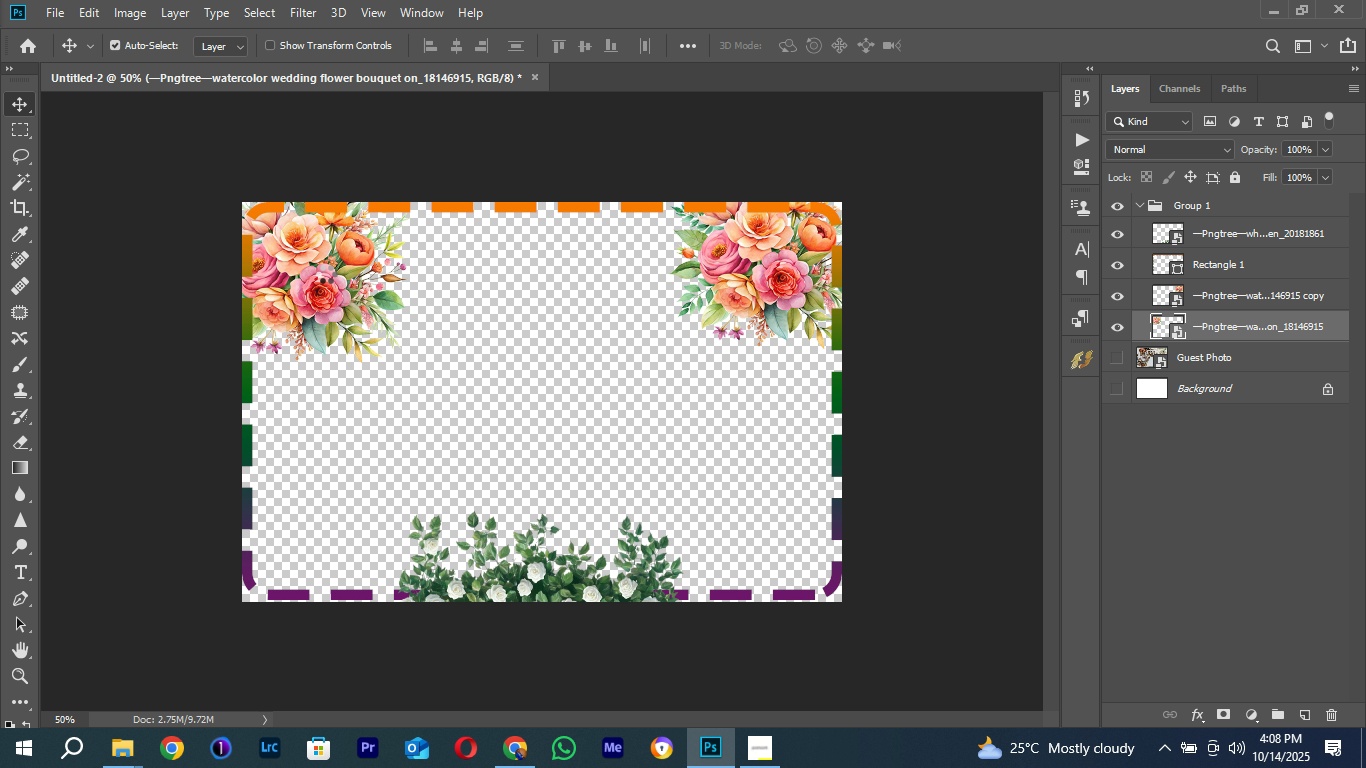 
key(ArrowLeft)
 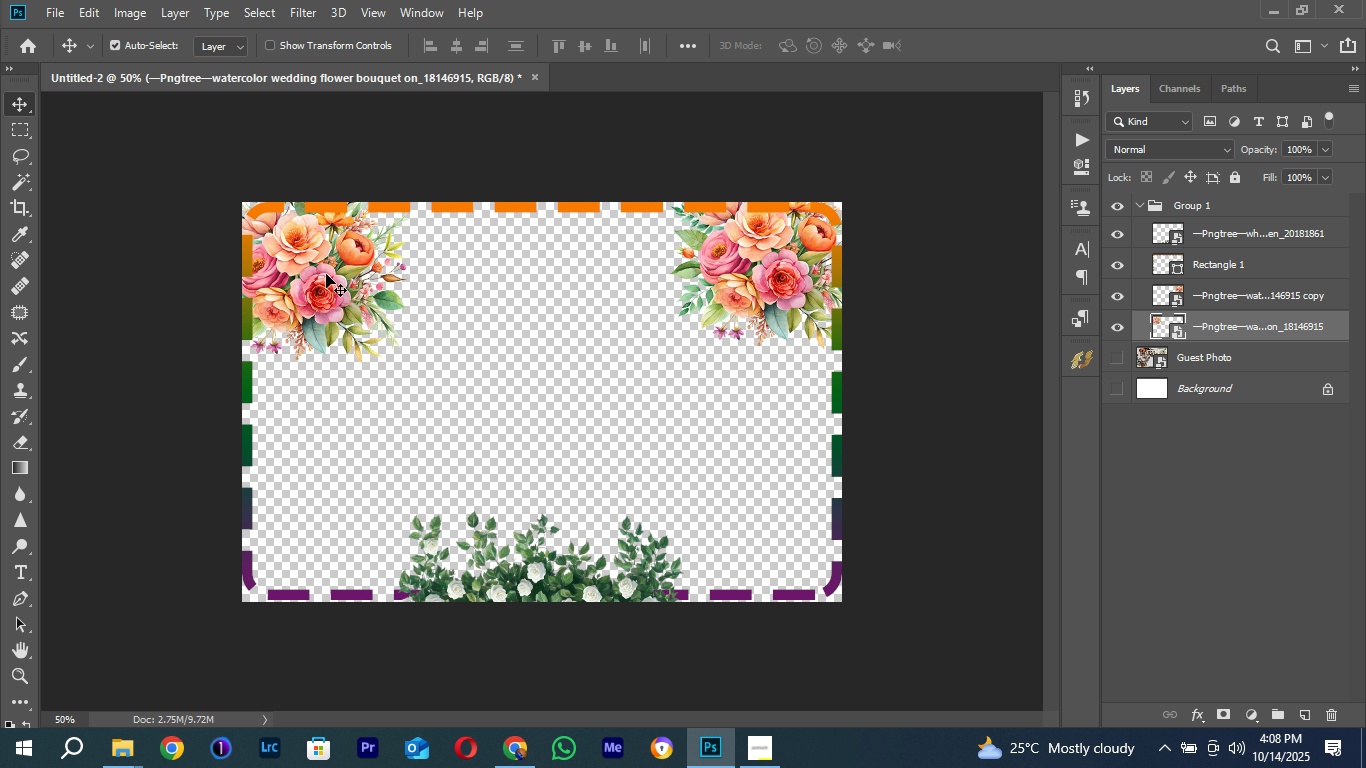 
key(ArrowLeft)
 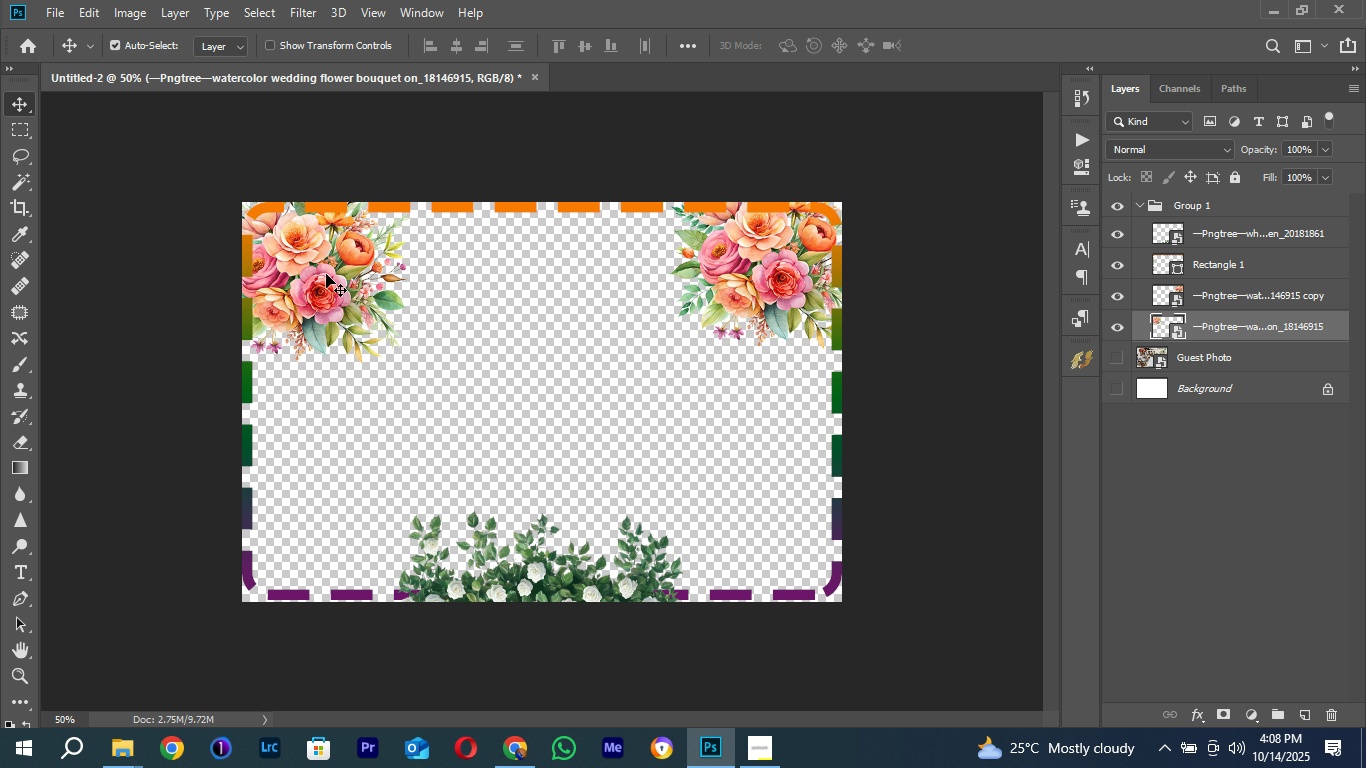 
key(ArrowLeft)
 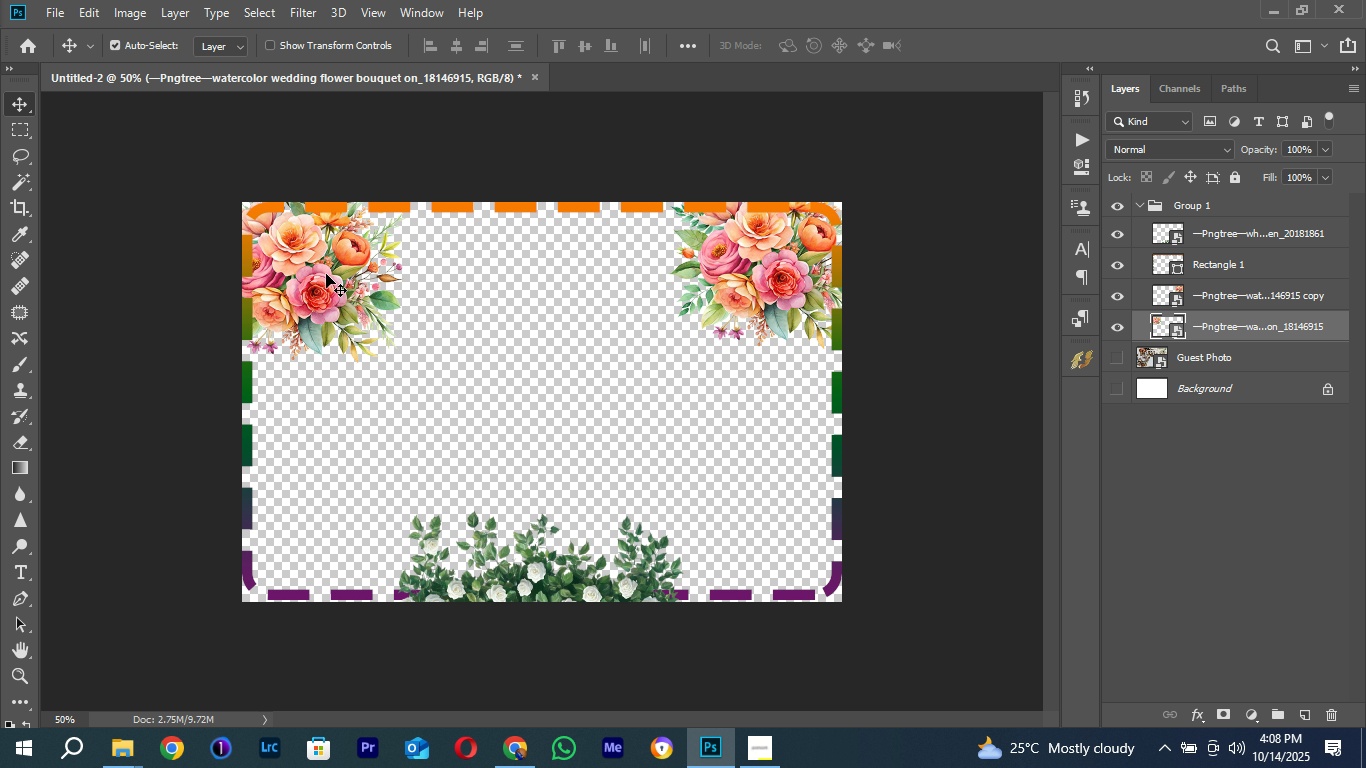 
key(ArrowUp)
 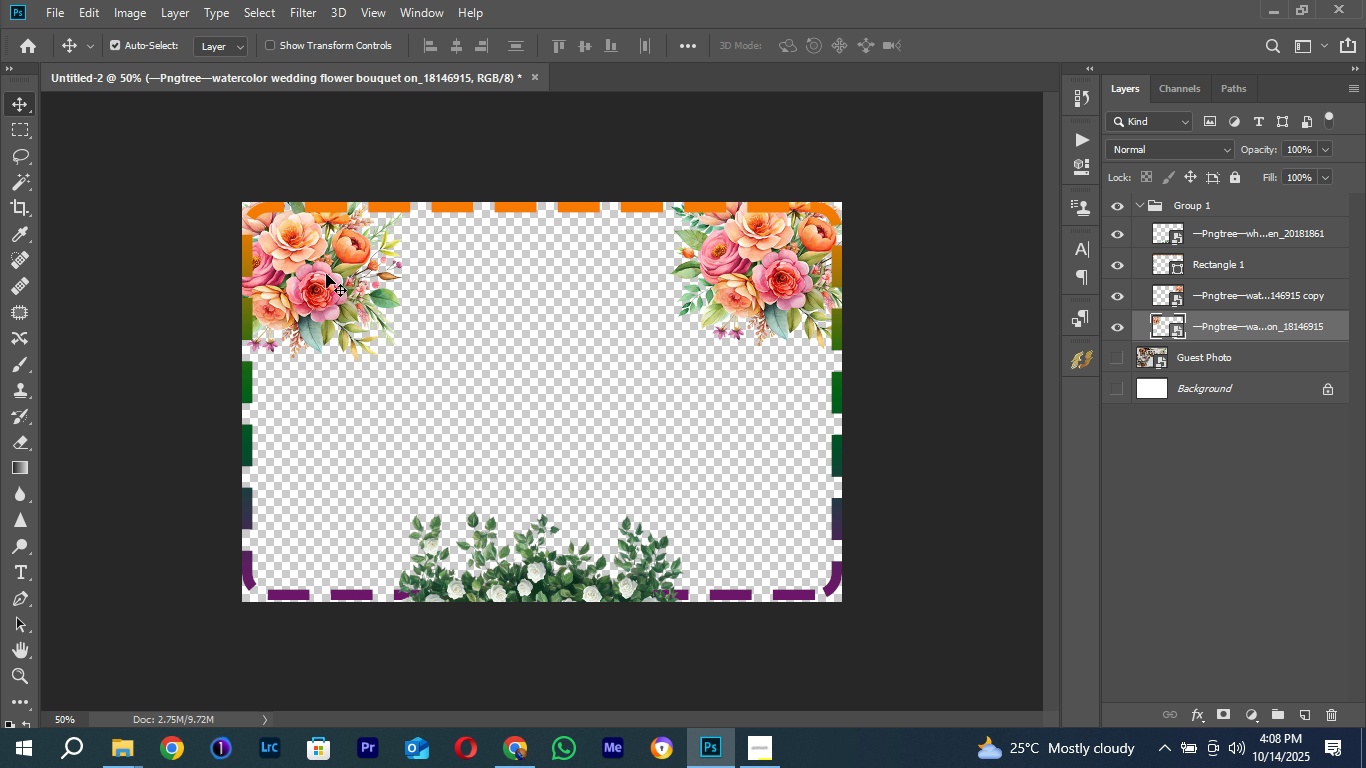 
key(ArrowUp)
 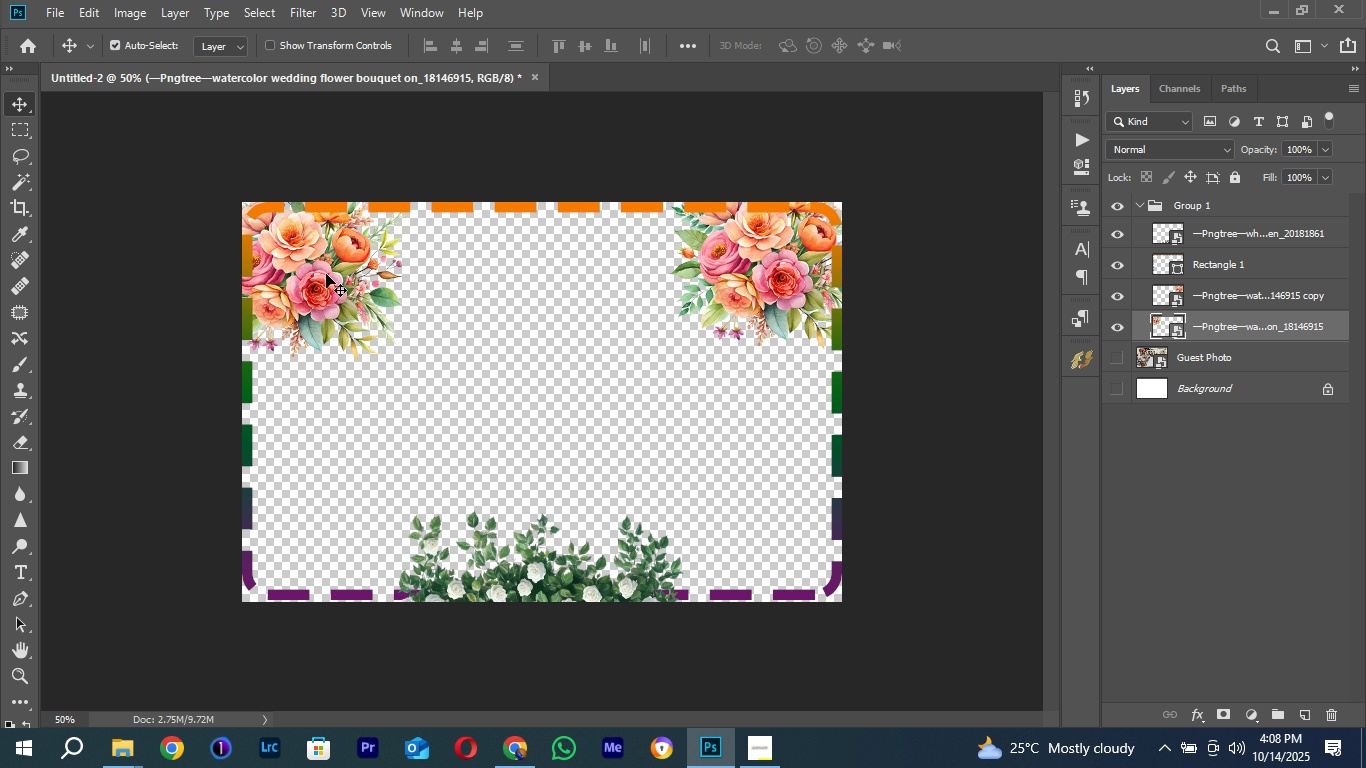 
key(ArrowUp)
 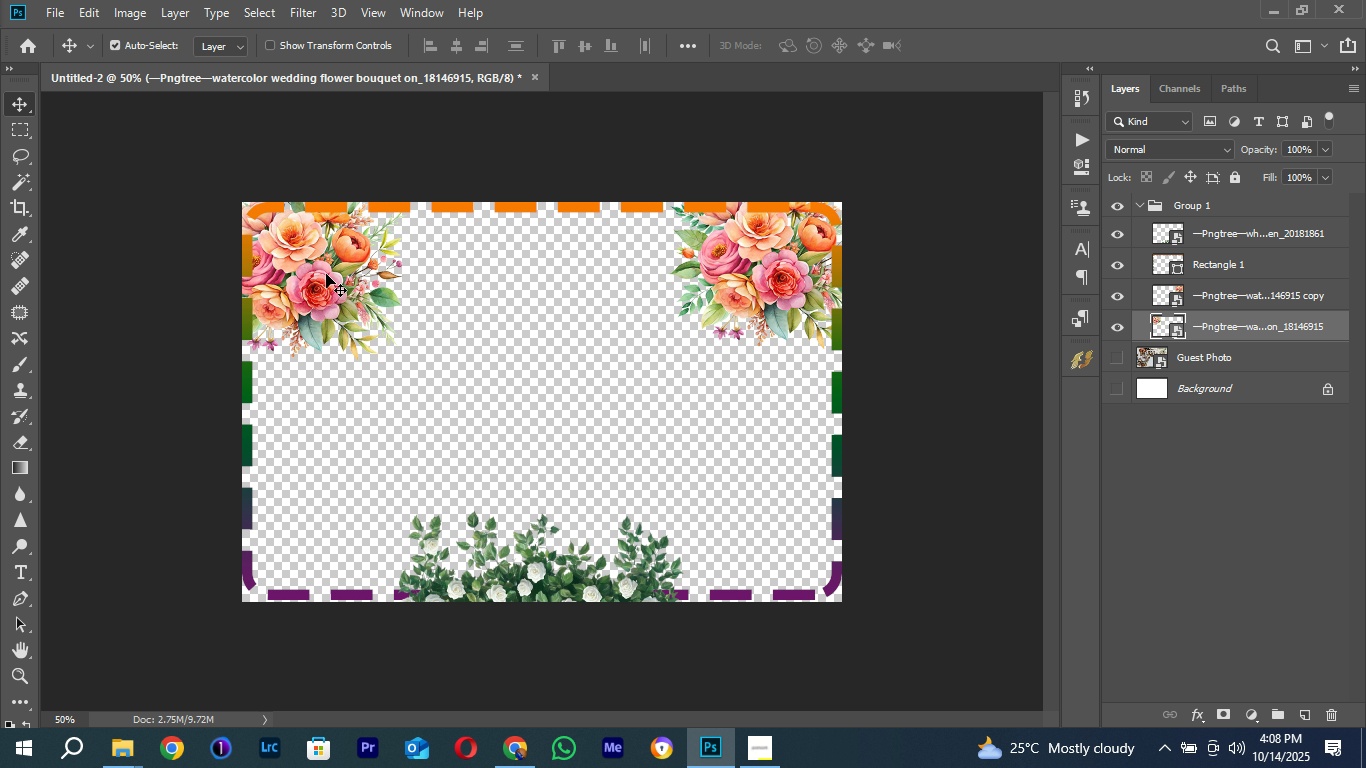 
key(ArrowUp)
 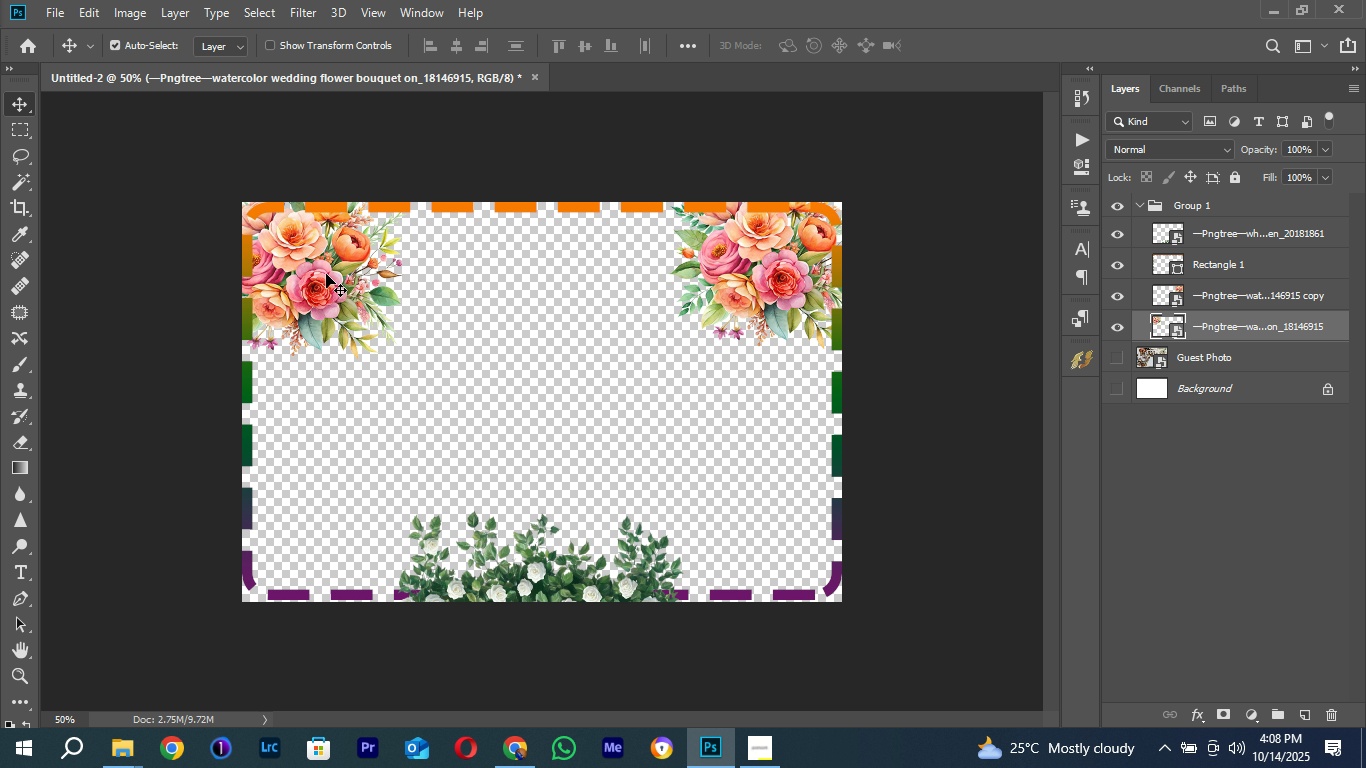 
key(ArrowUp)
 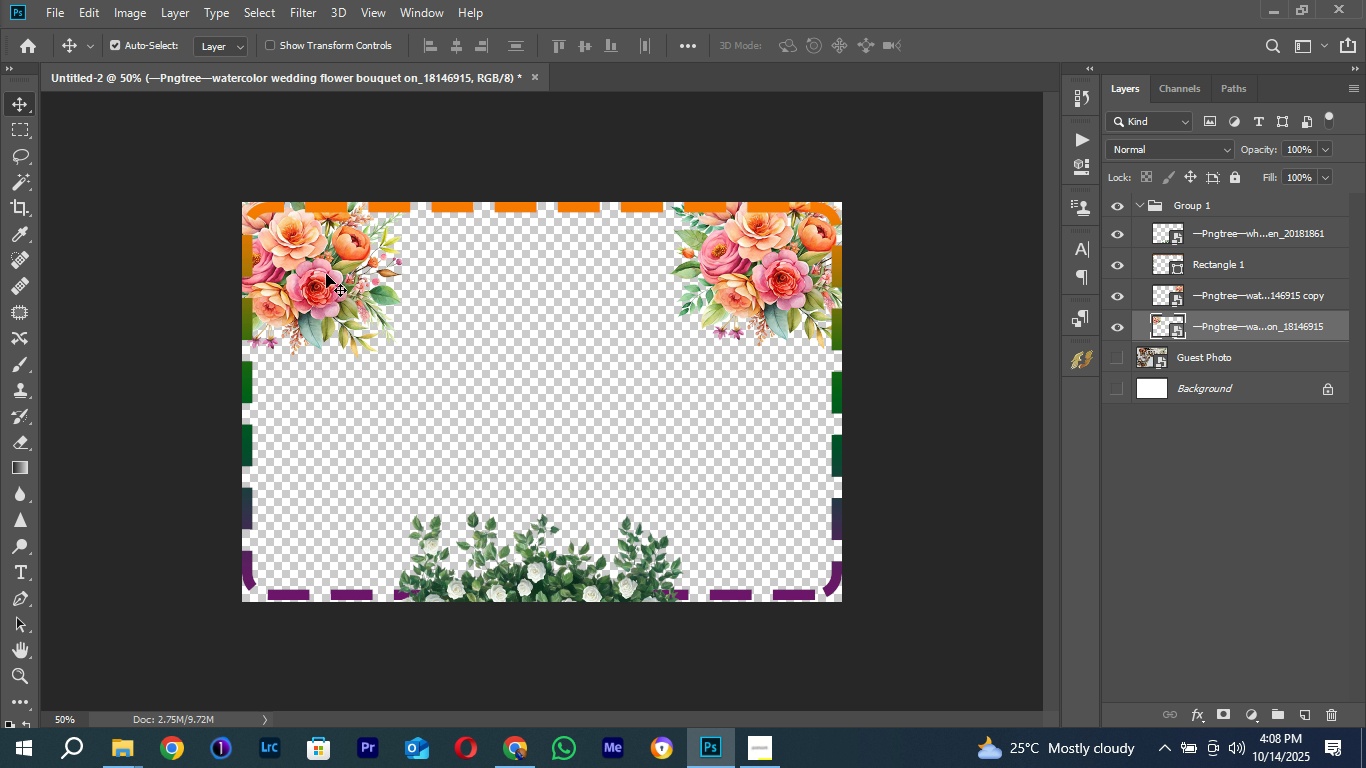 
key(ArrowUp)
 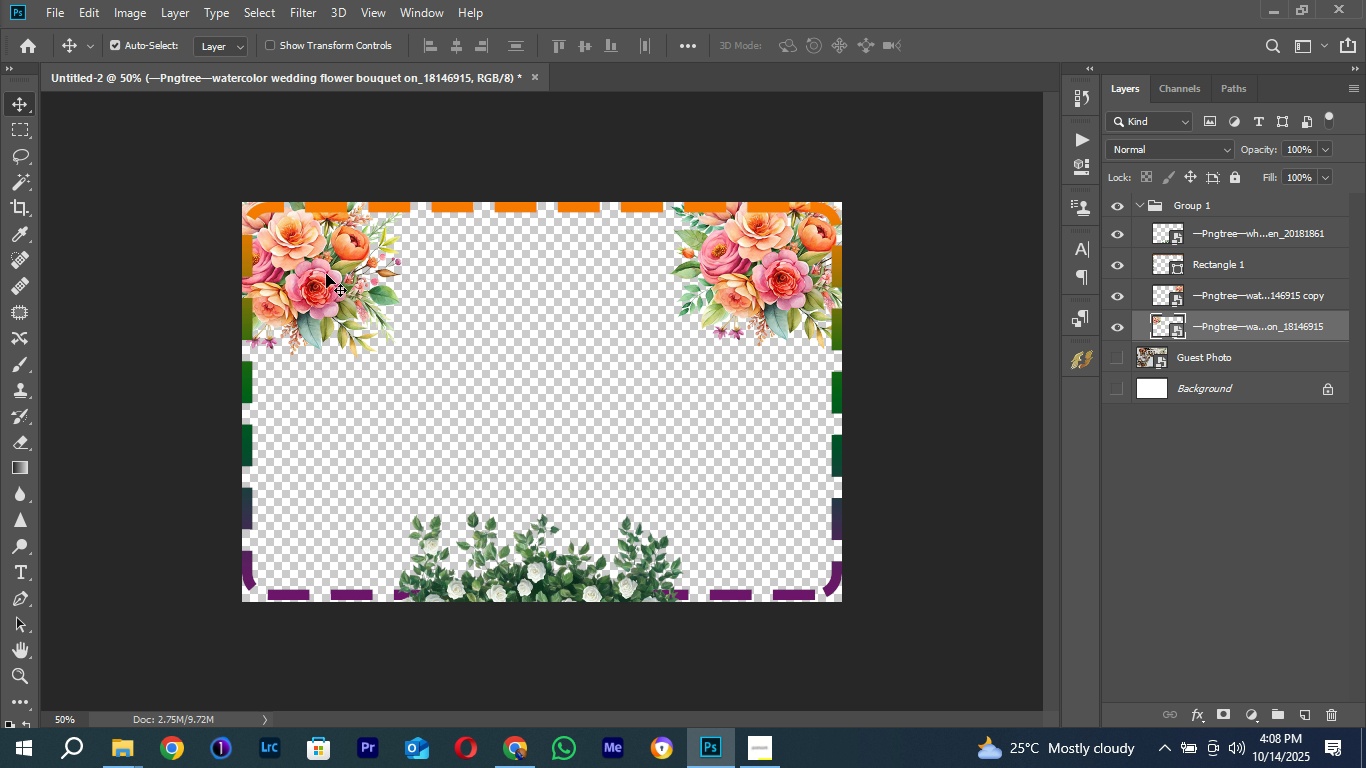 
key(ArrowLeft)
 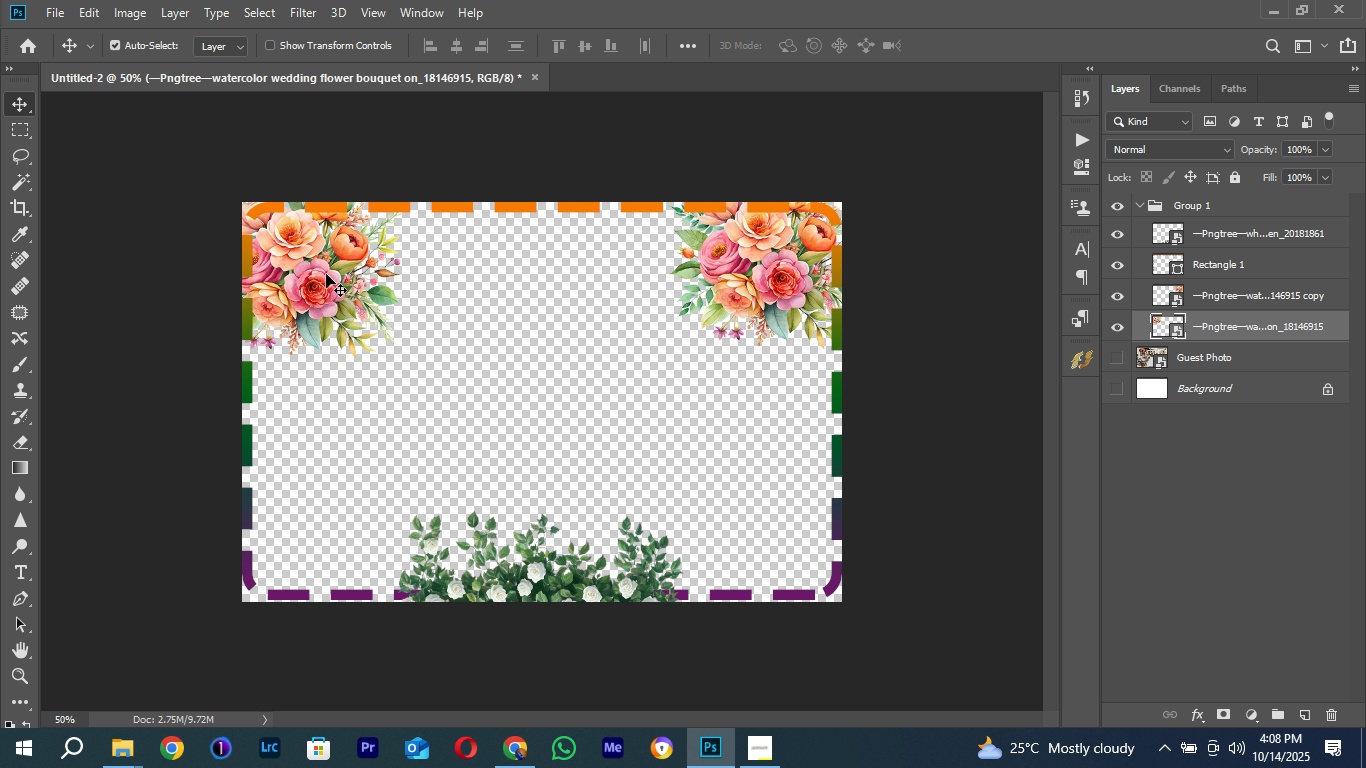 
key(ArrowLeft)
 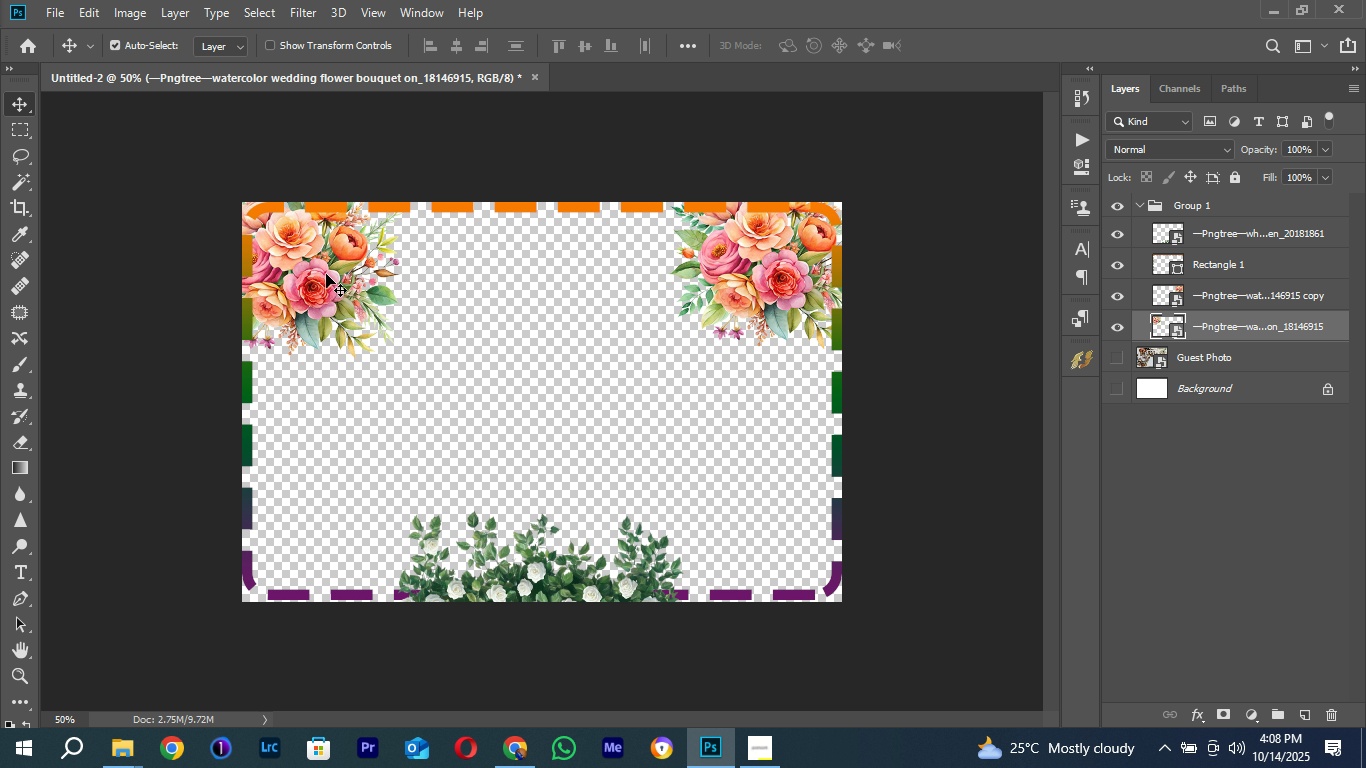 
key(ArrowLeft)
 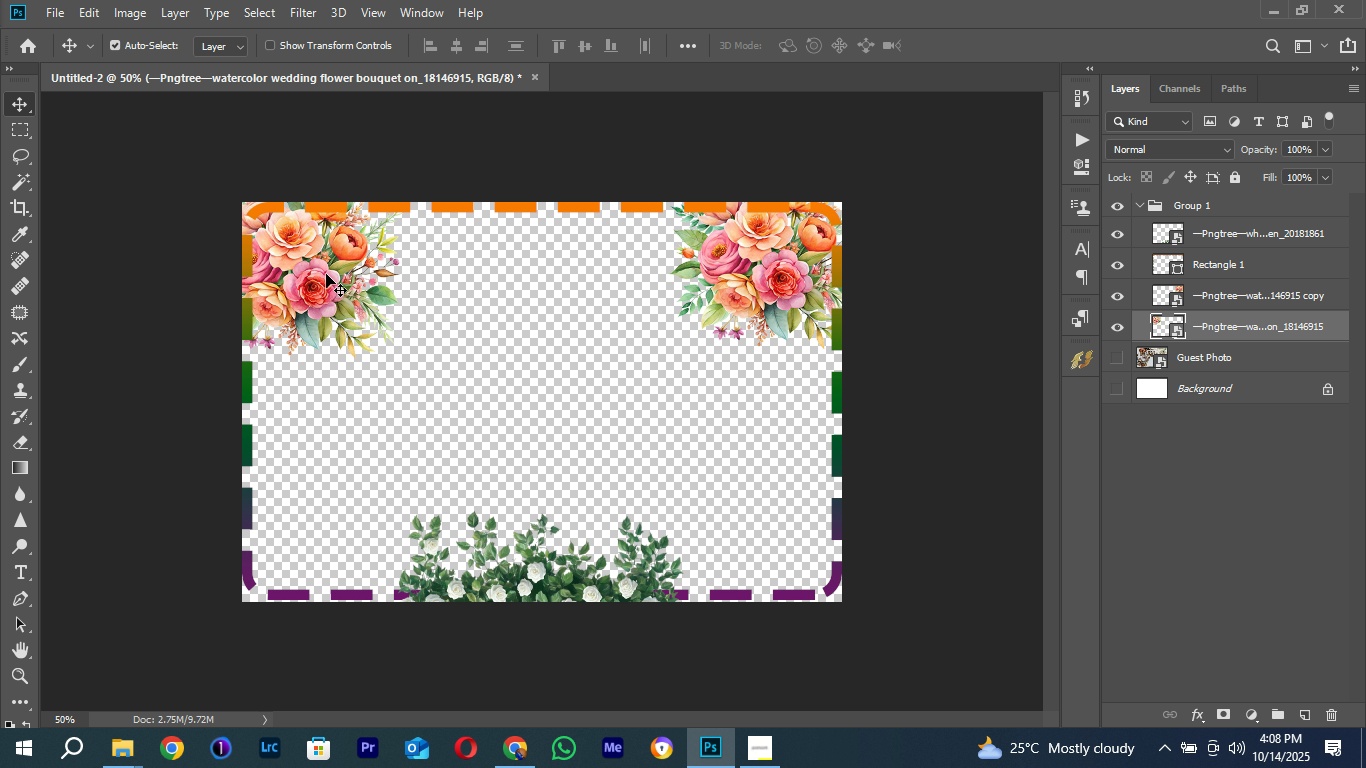 
key(ArrowLeft)
 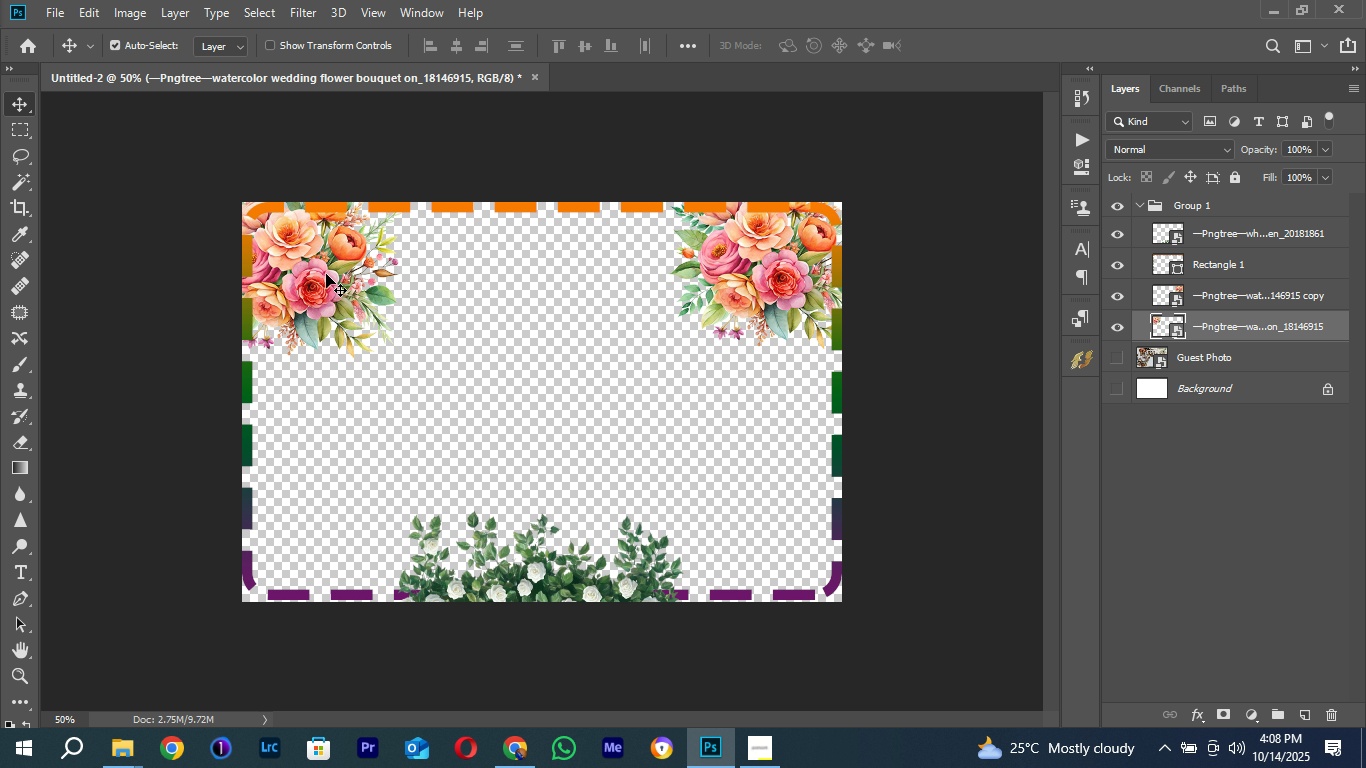 
key(ArrowLeft)
 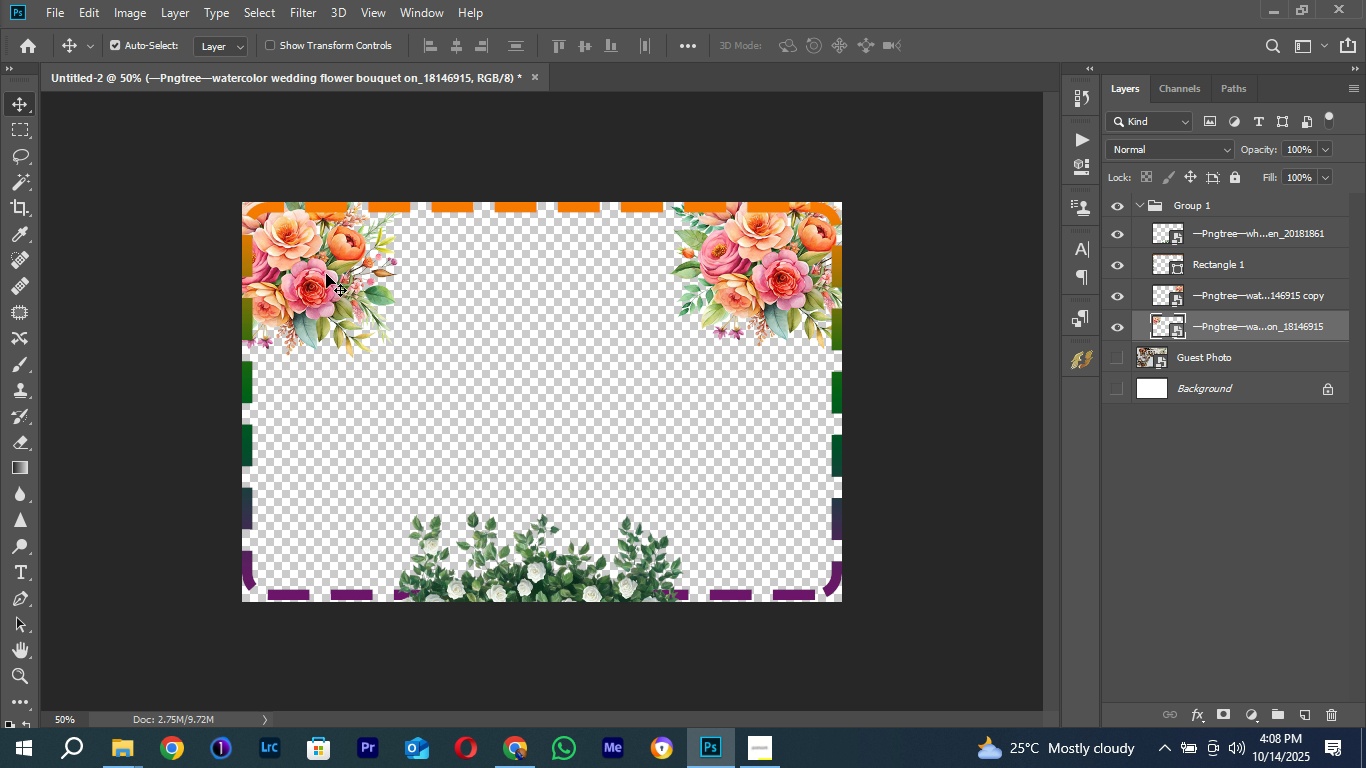 
key(ArrowLeft)
 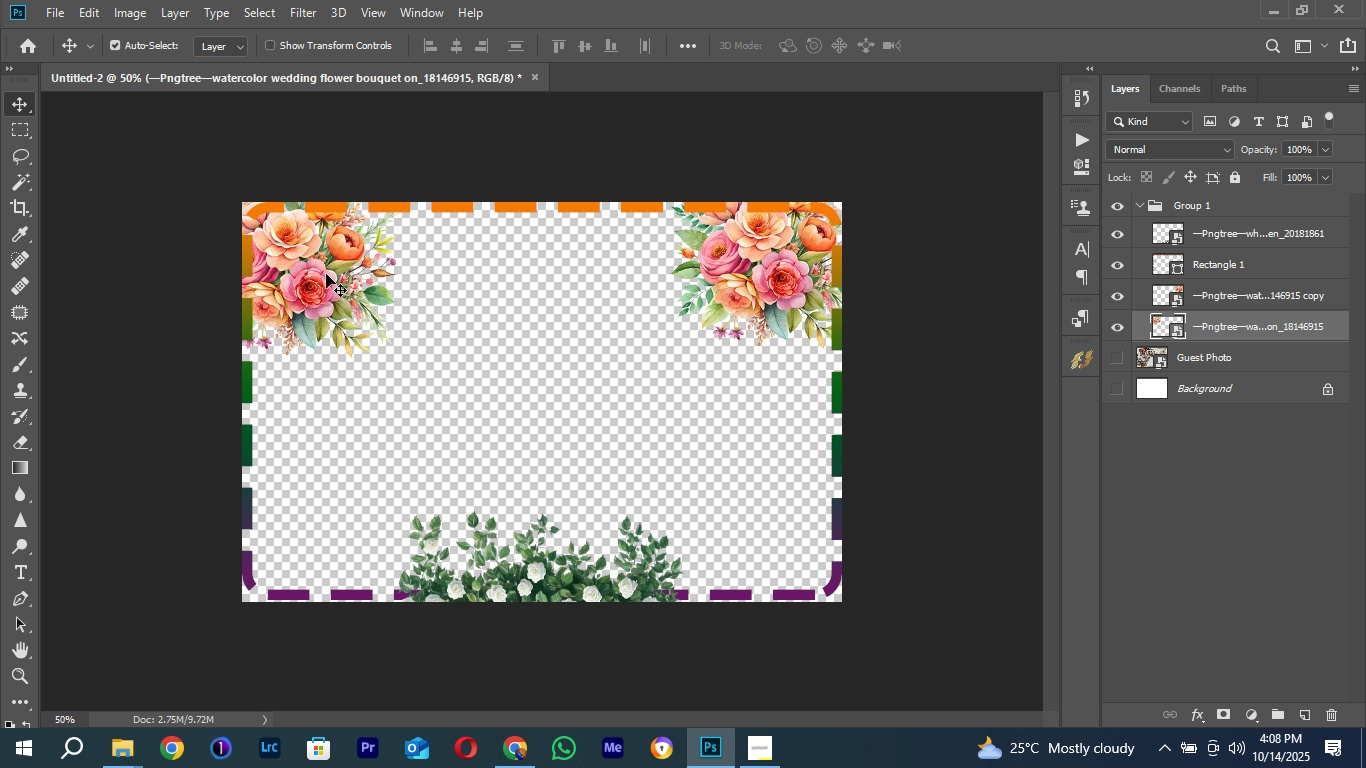 
key(ArrowLeft)
 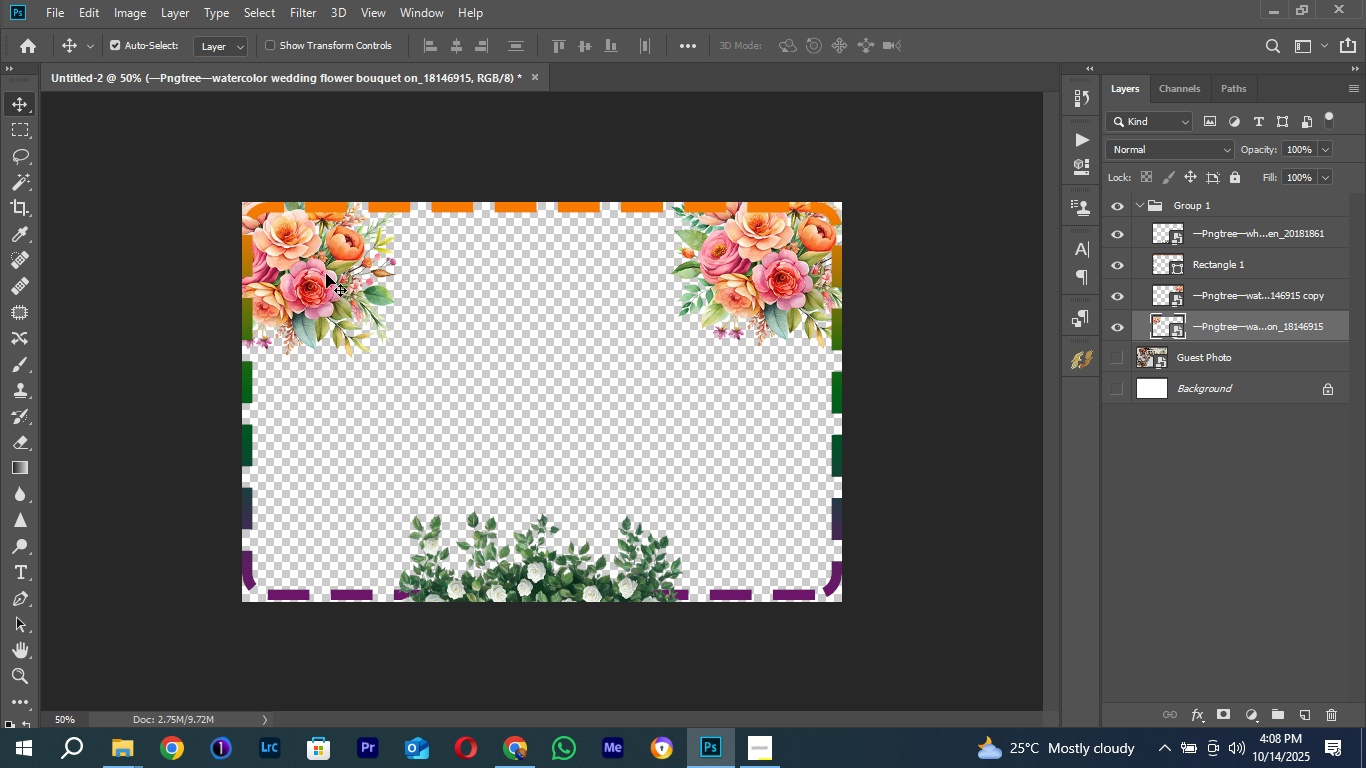 
key(ArrowUp)
 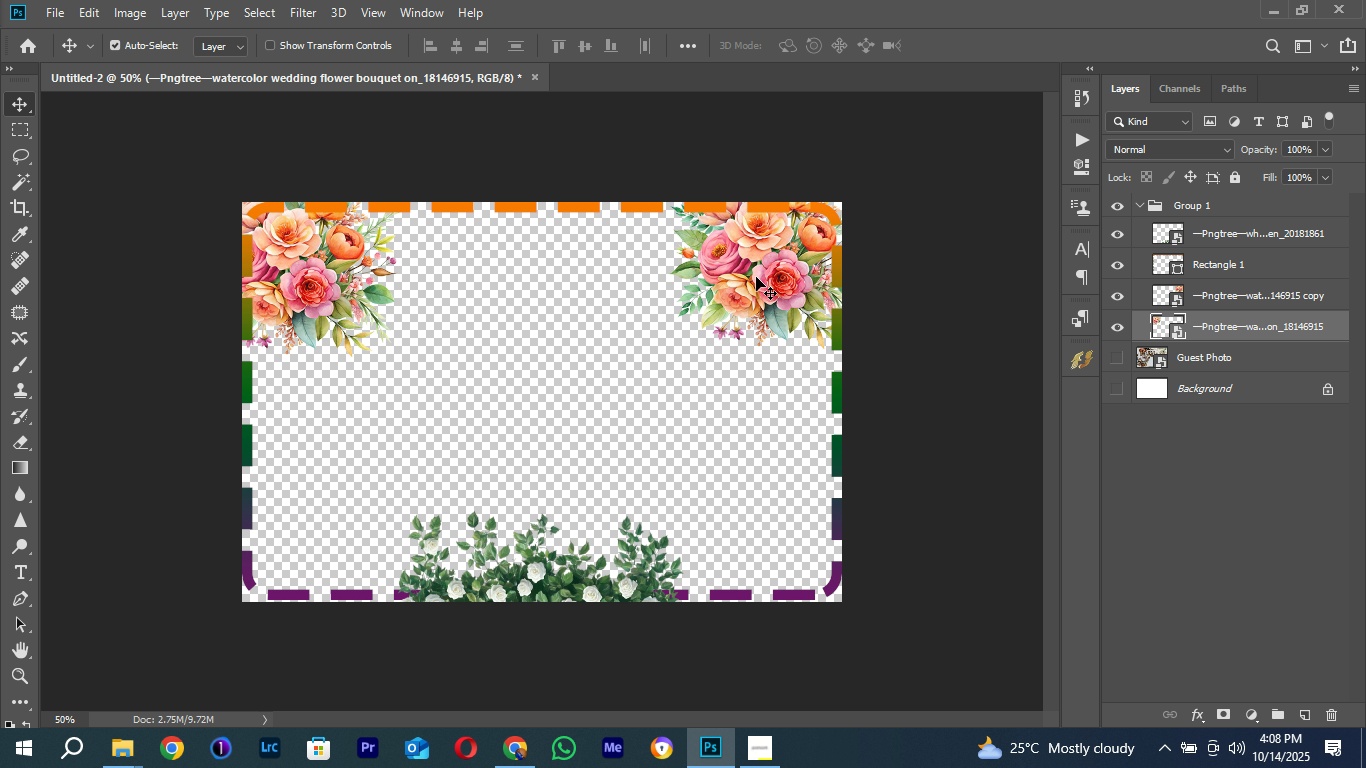 
left_click([765, 278])
 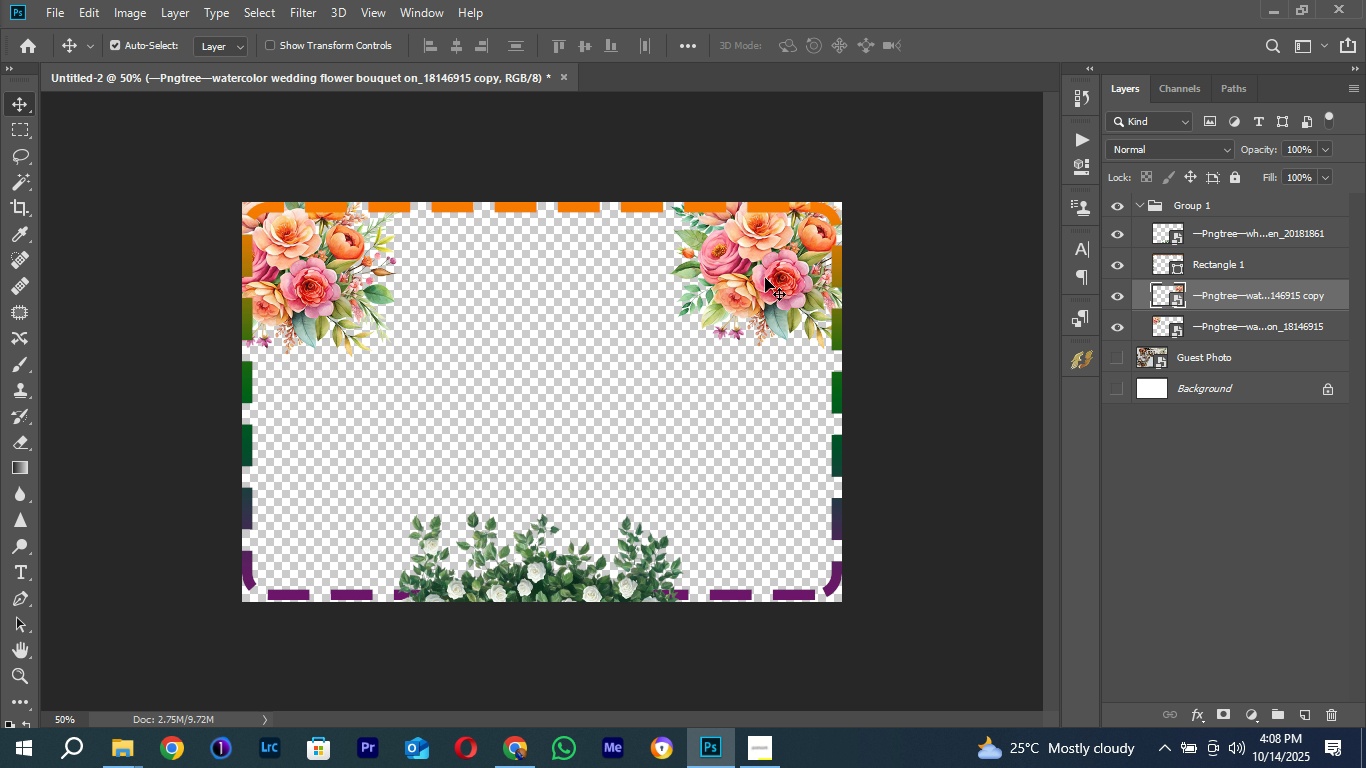 
key(ArrowRight)
 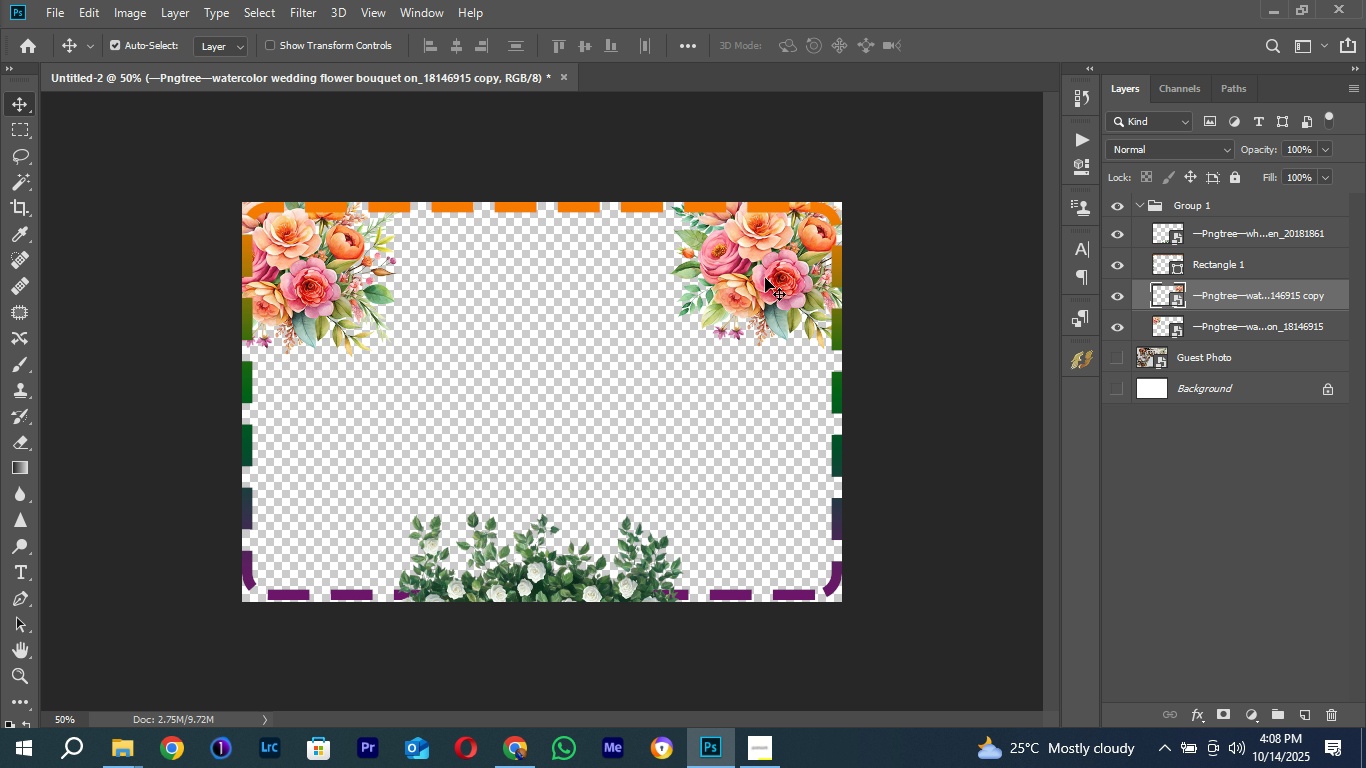 
key(ArrowRight)
 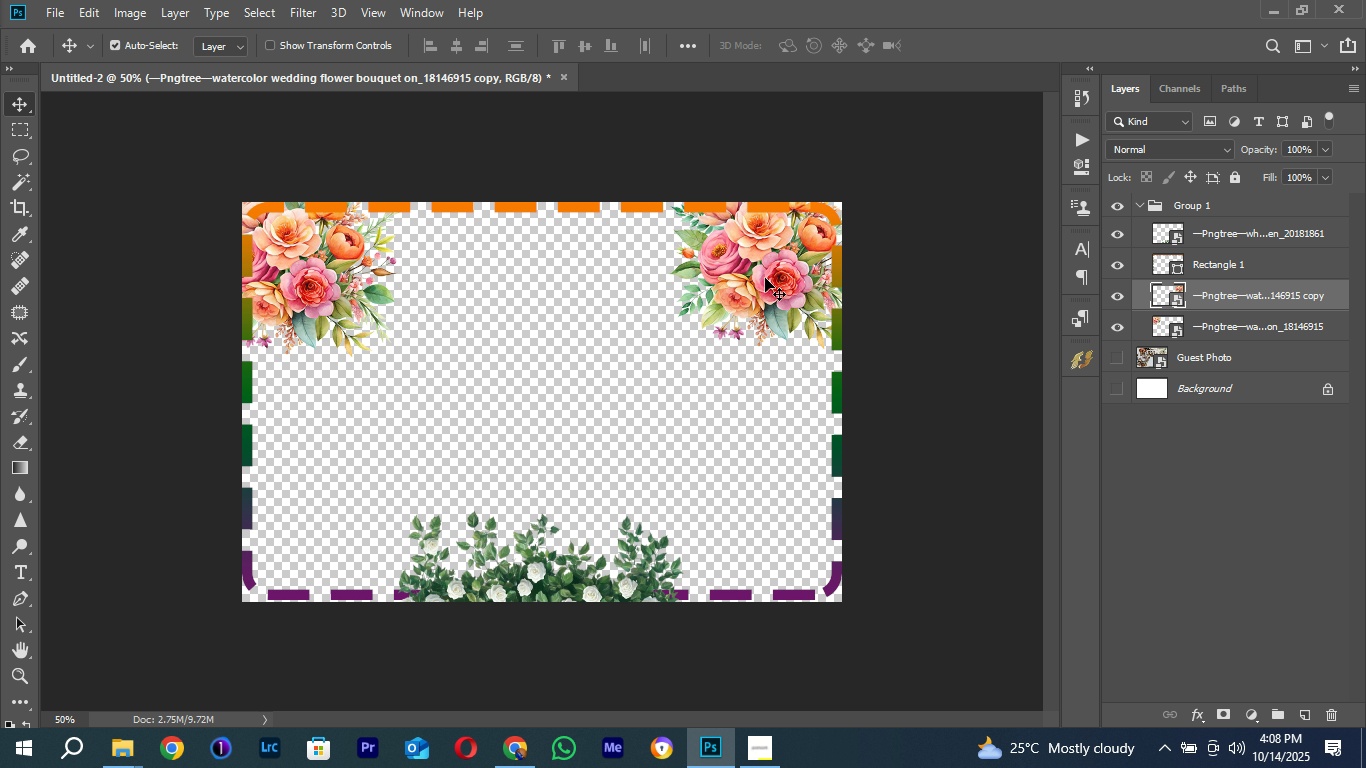 
key(ArrowRight)
 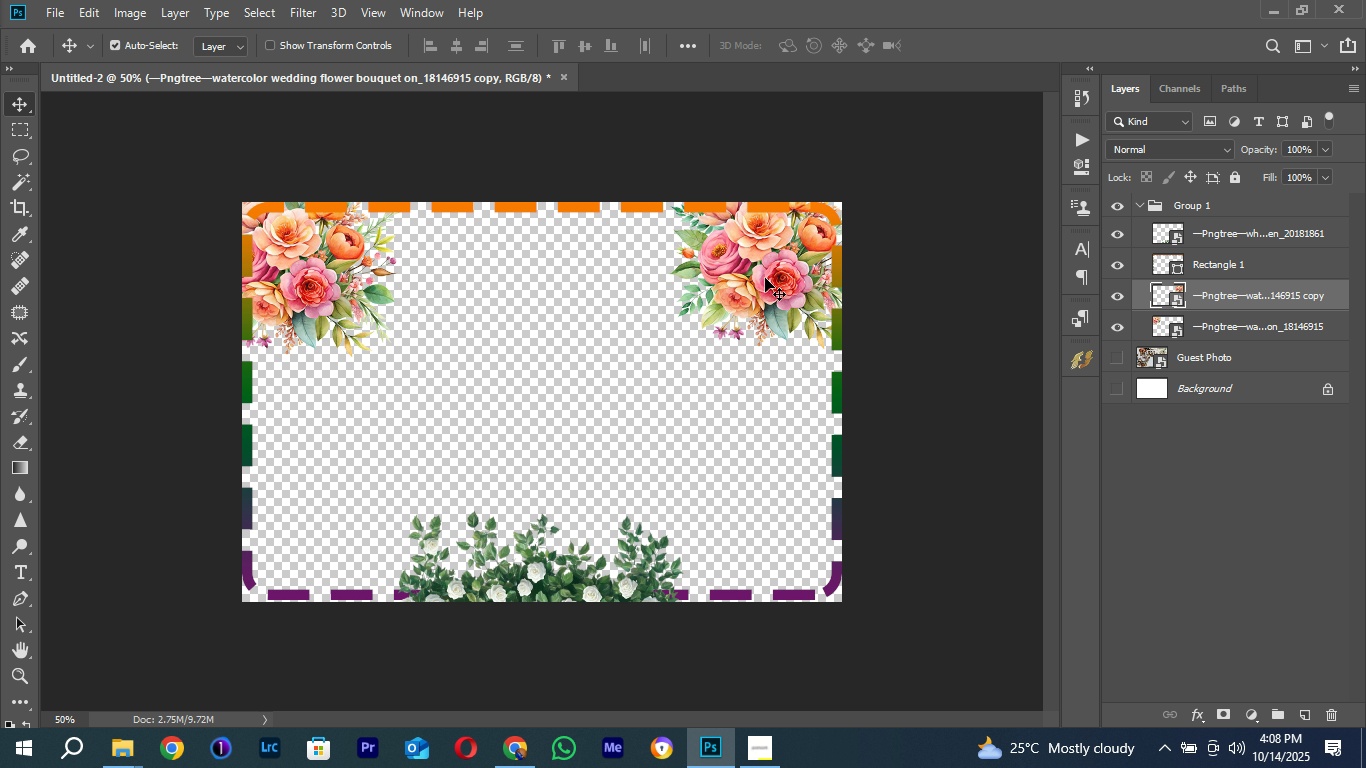 
key(ArrowRight)
 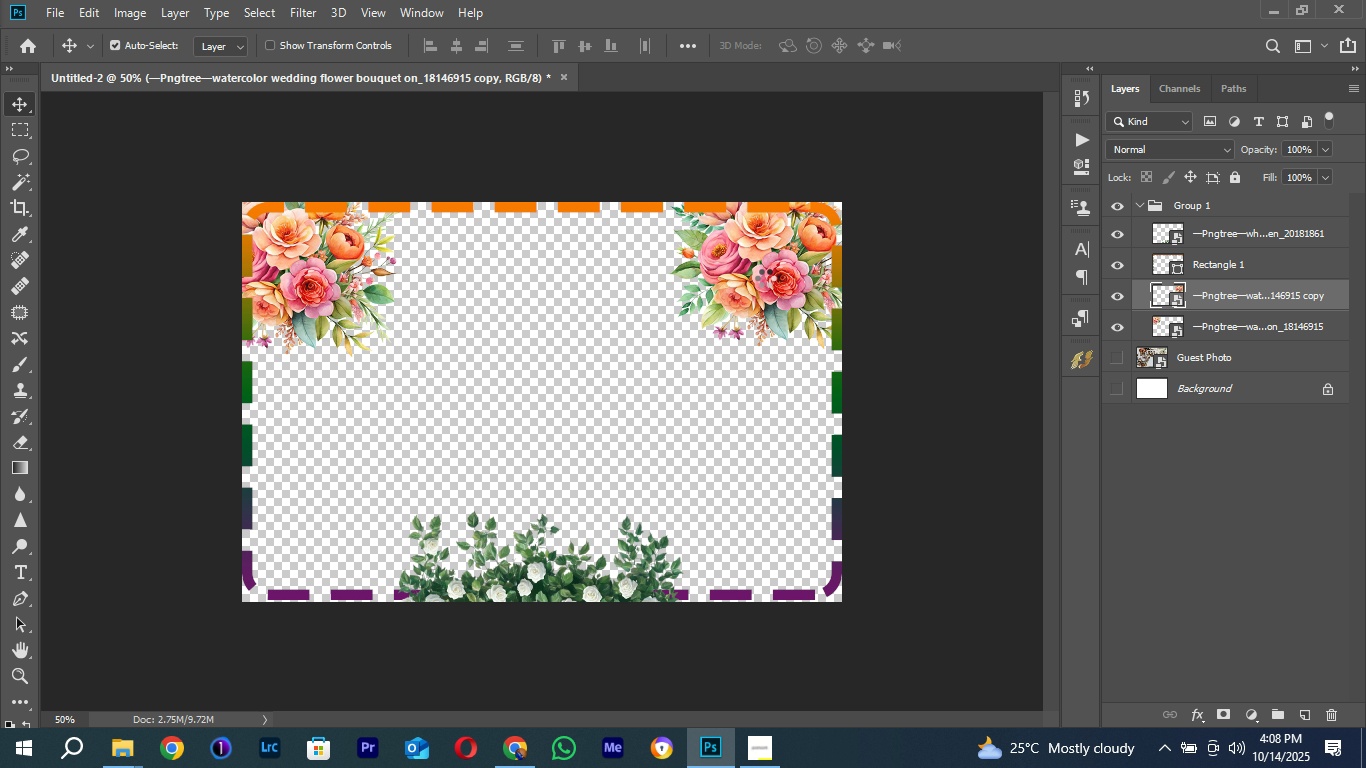 
key(ArrowRight)
 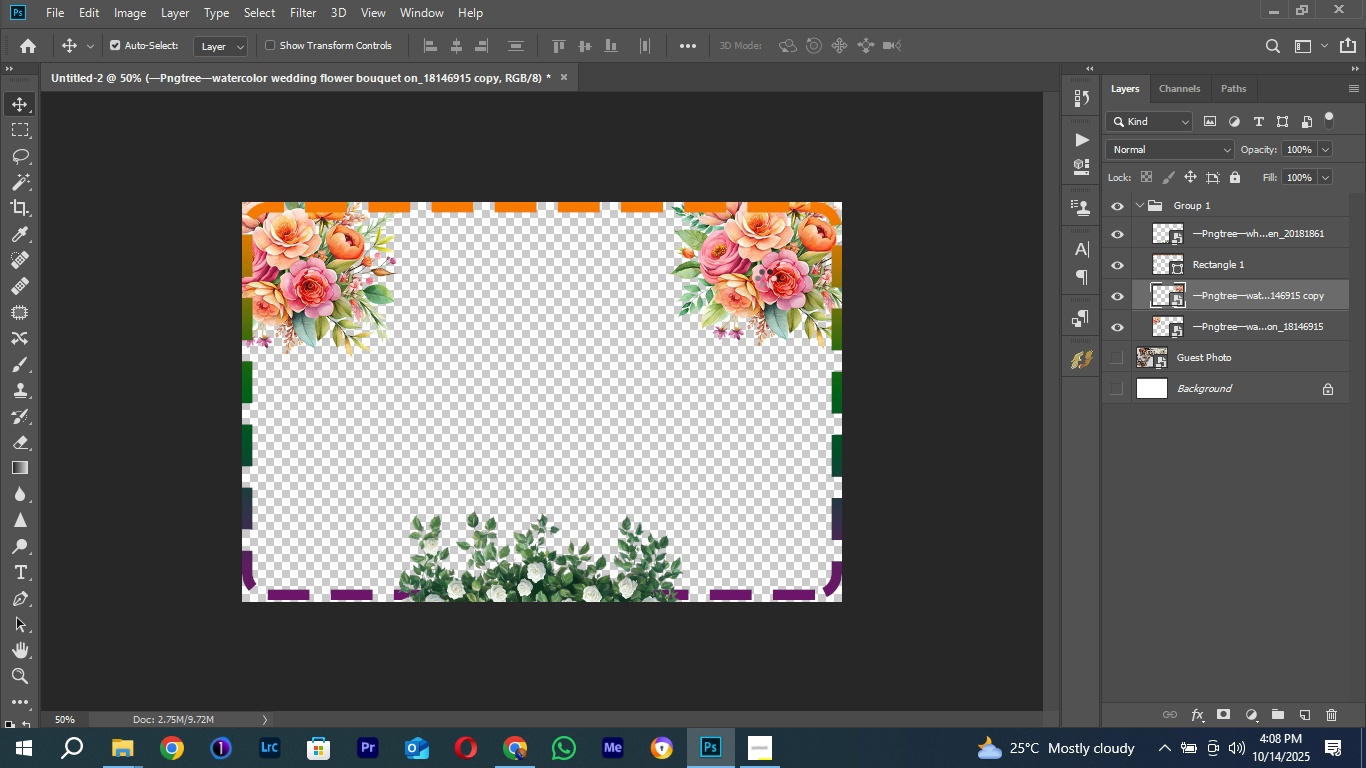 
hold_key(key=ArrowRight, duration=0.61)
 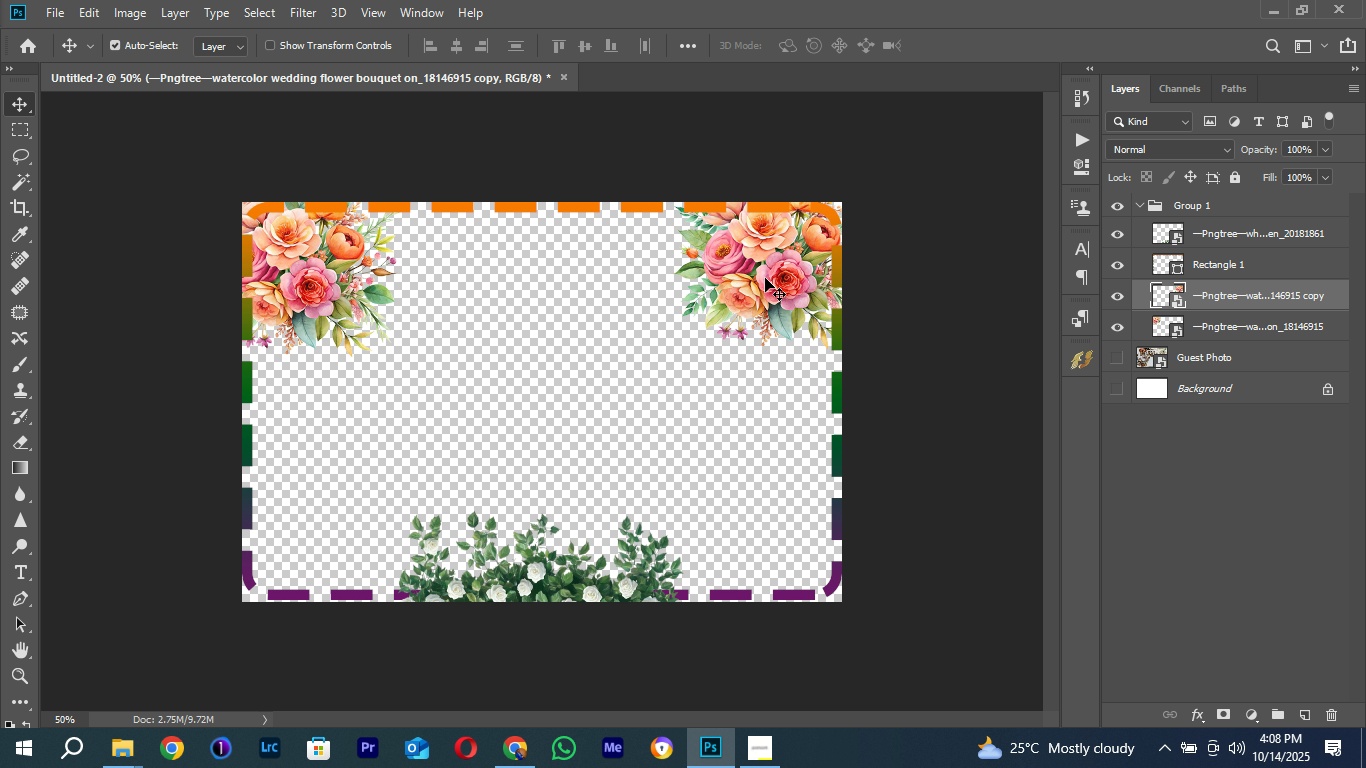 
key(ArrowRight)
 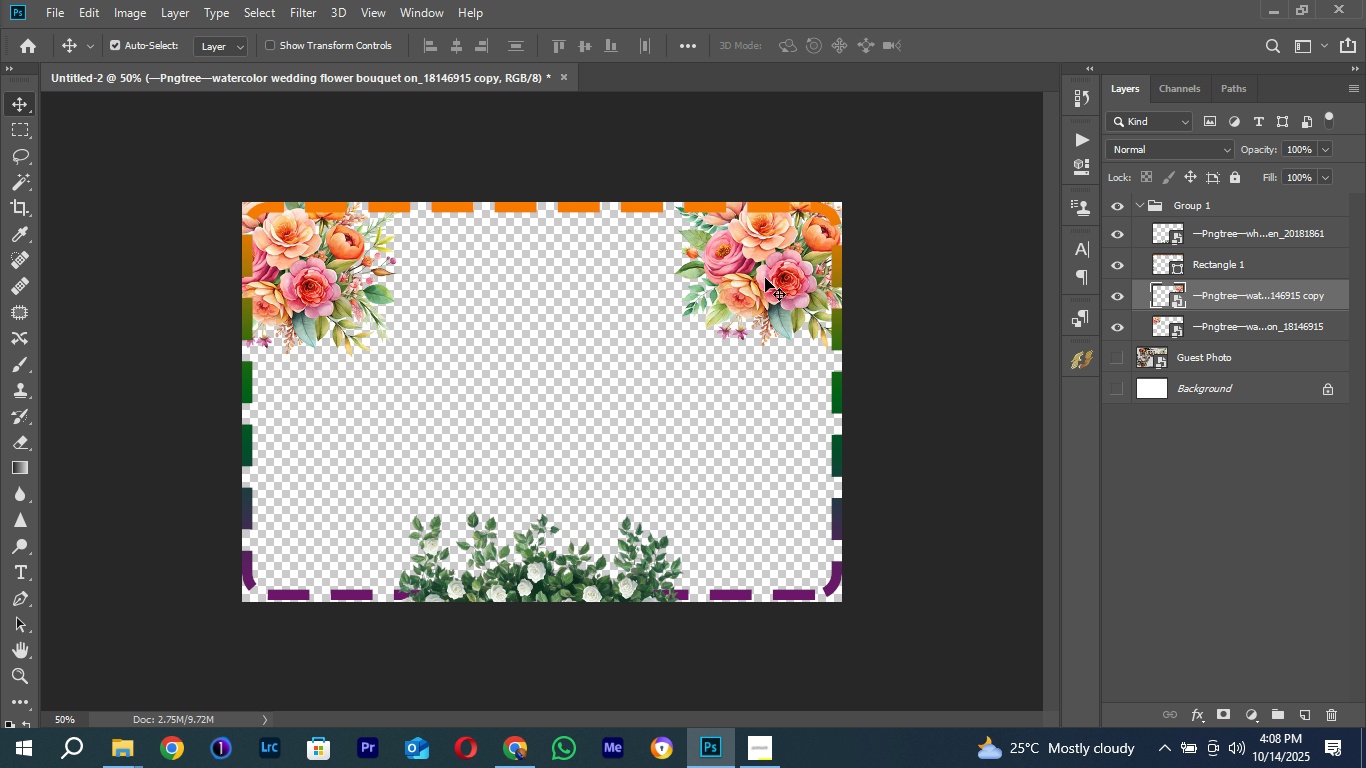 
key(ArrowRight)
 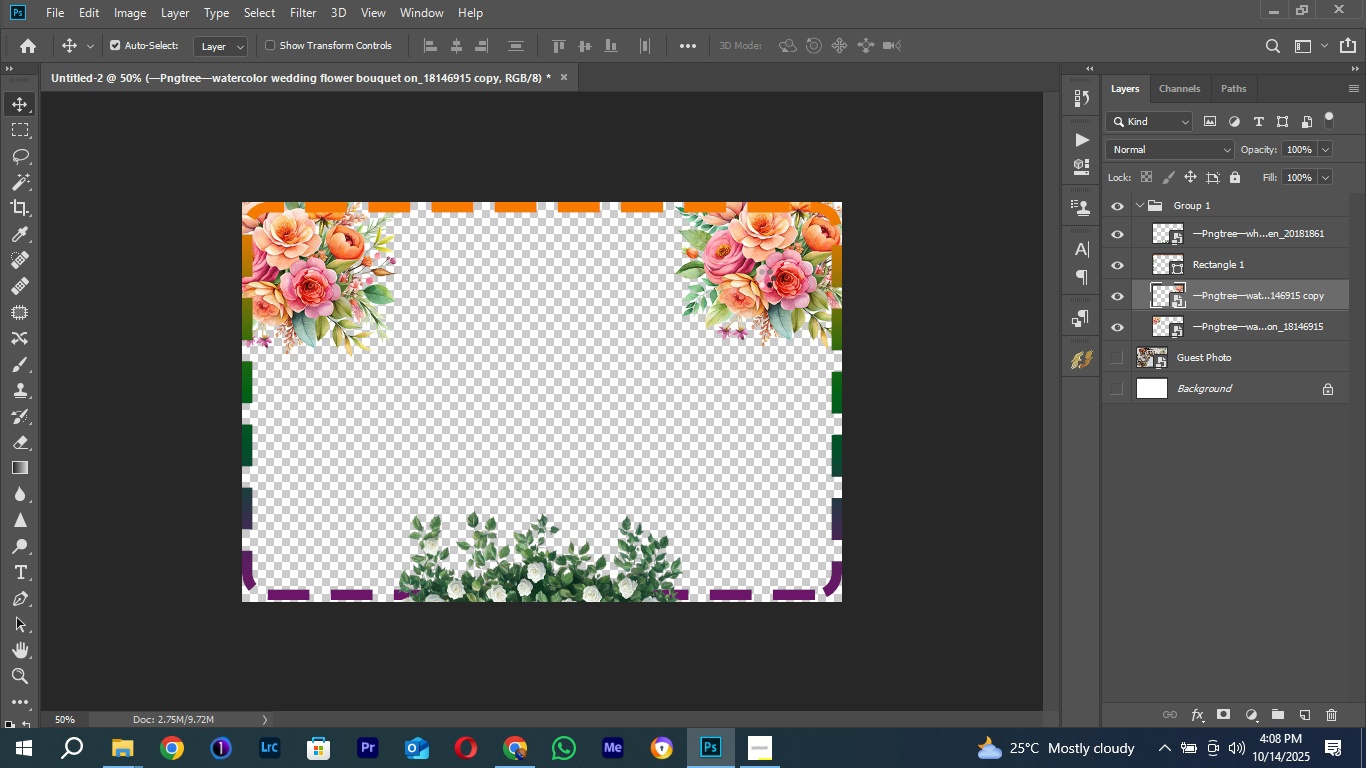 
key(ArrowRight)
 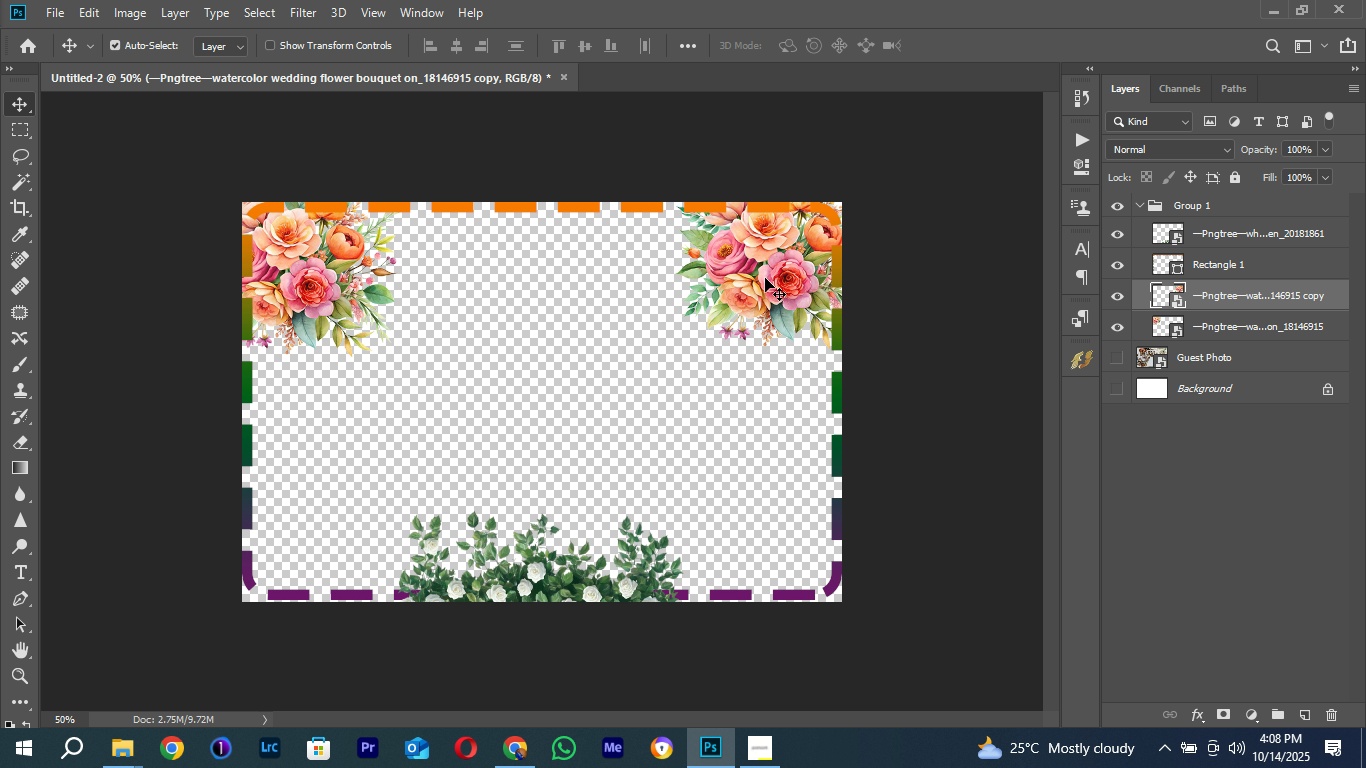 
key(ArrowRight)
 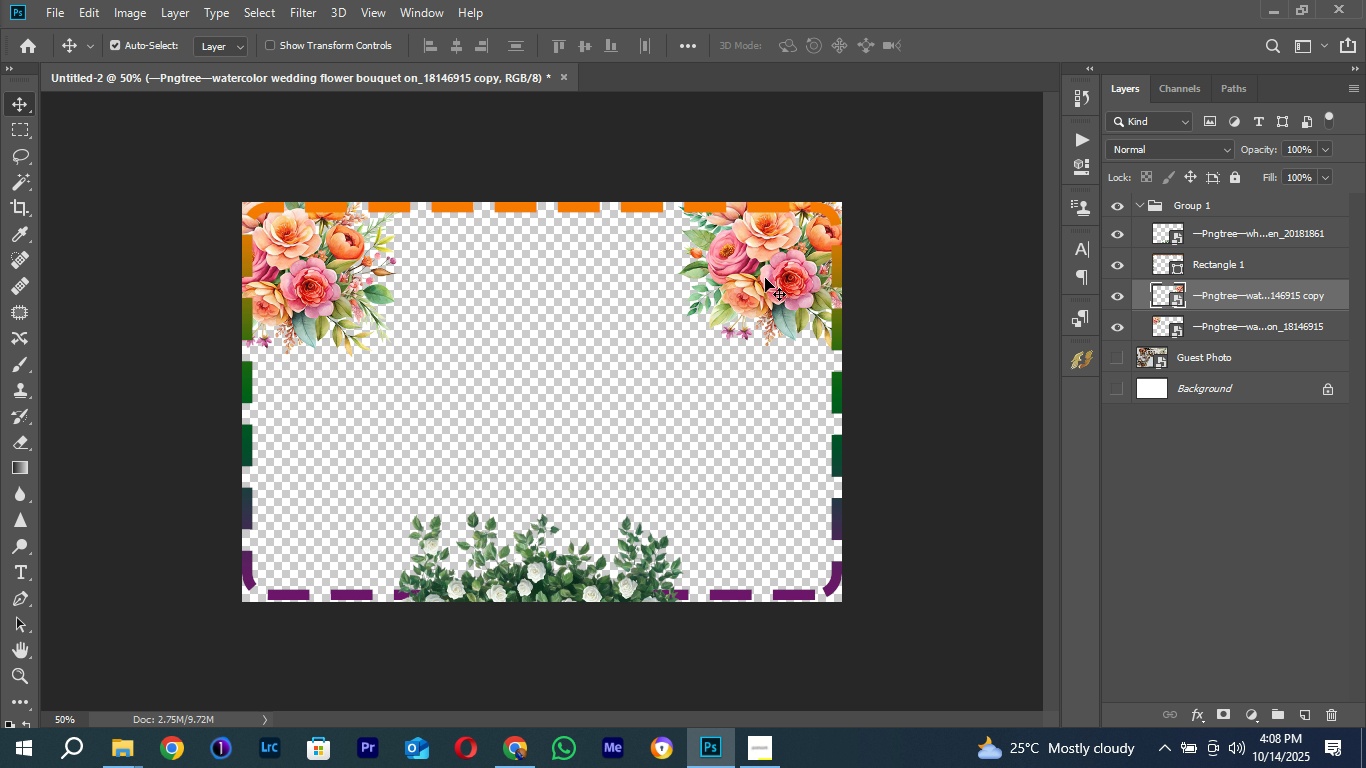 
key(ArrowRight)
 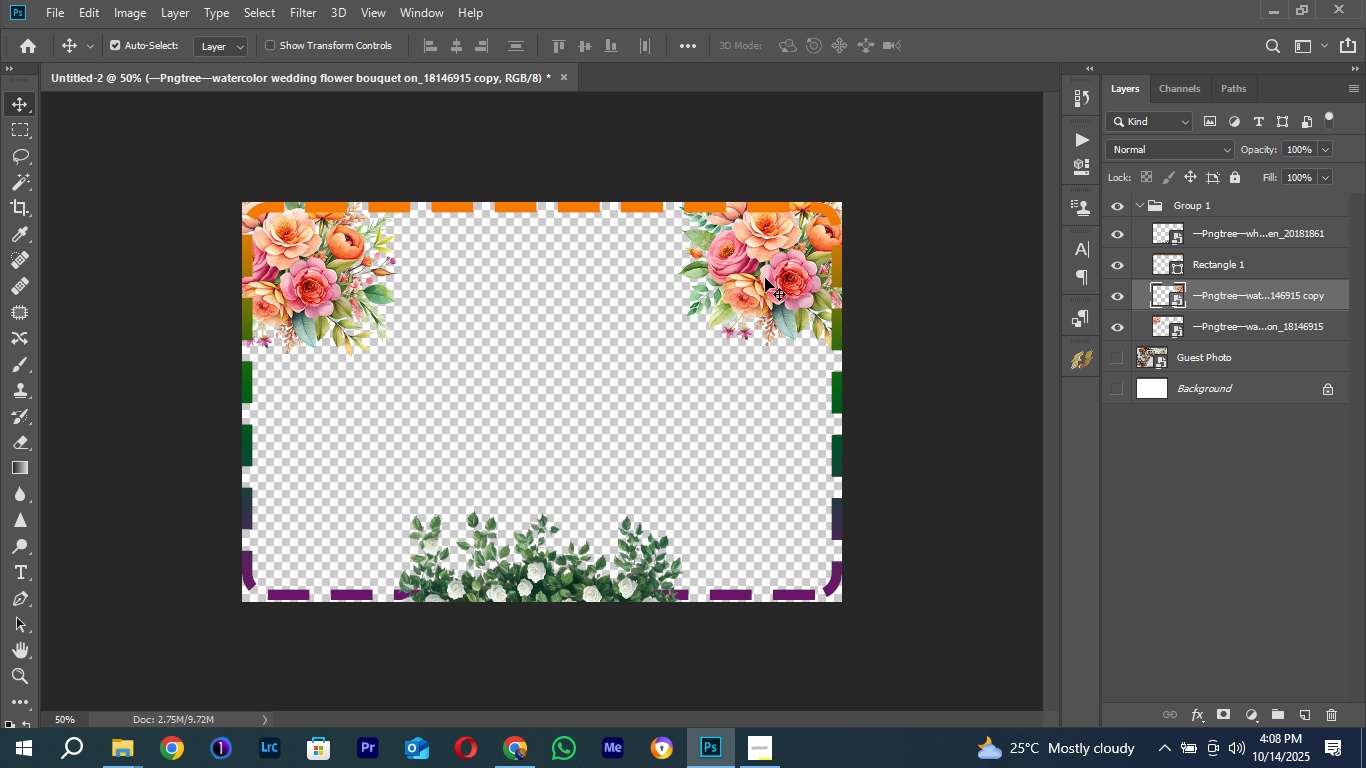 
key(ArrowLeft)
 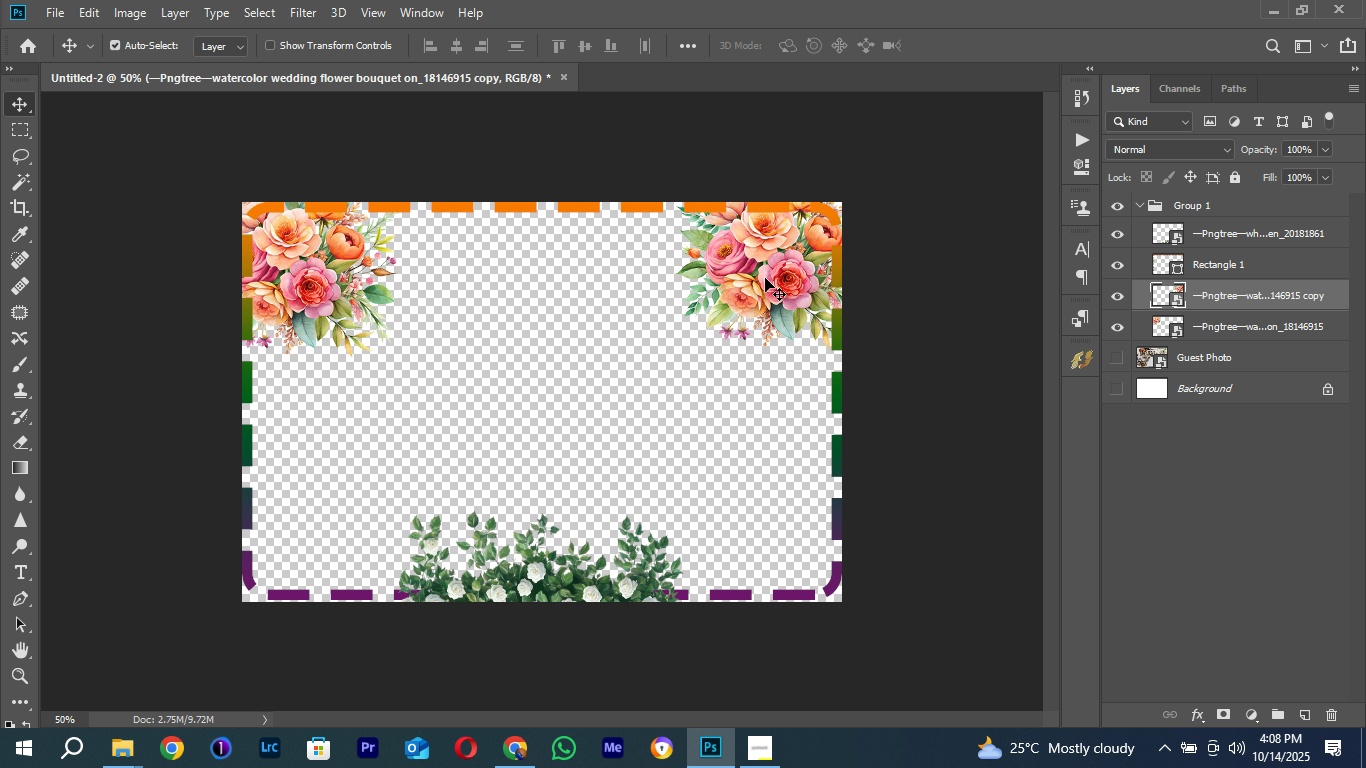 
key(ArrowLeft)
 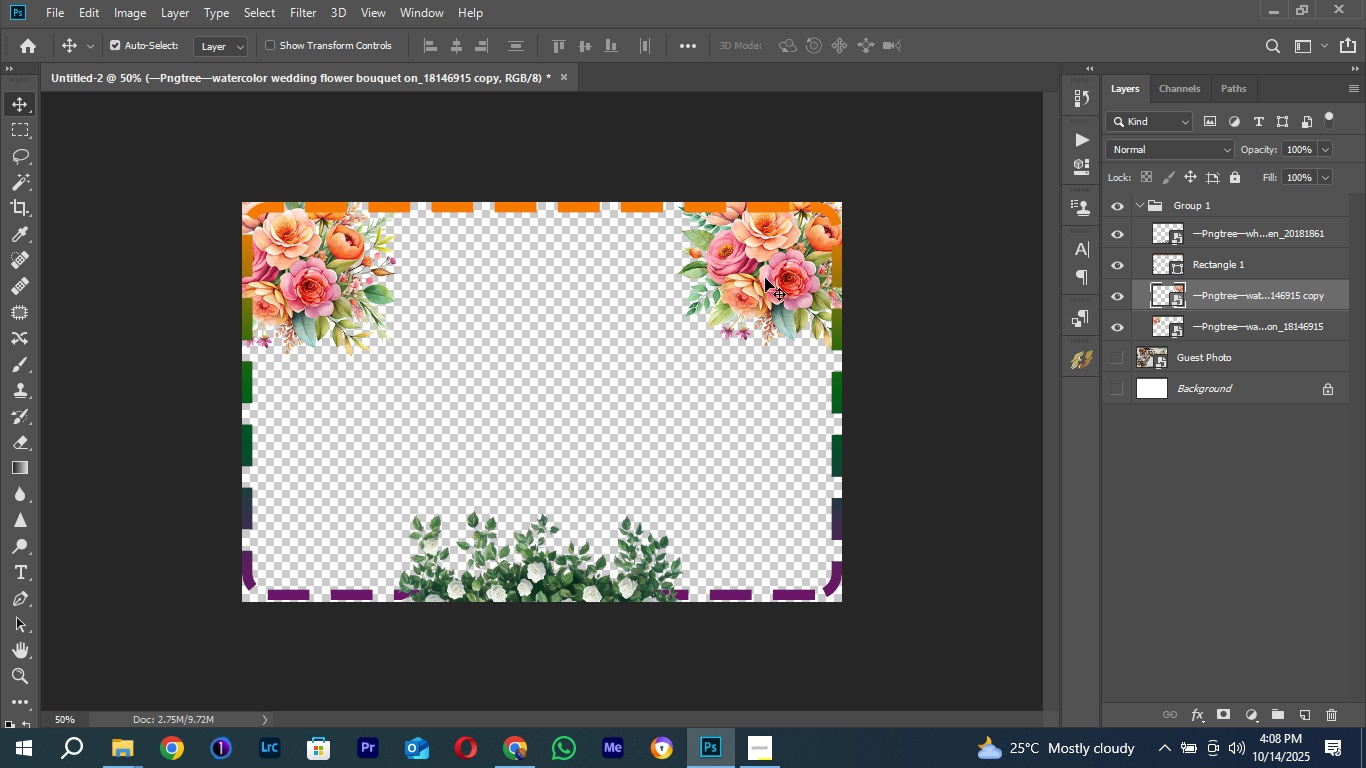 
key(ArrowRight)
 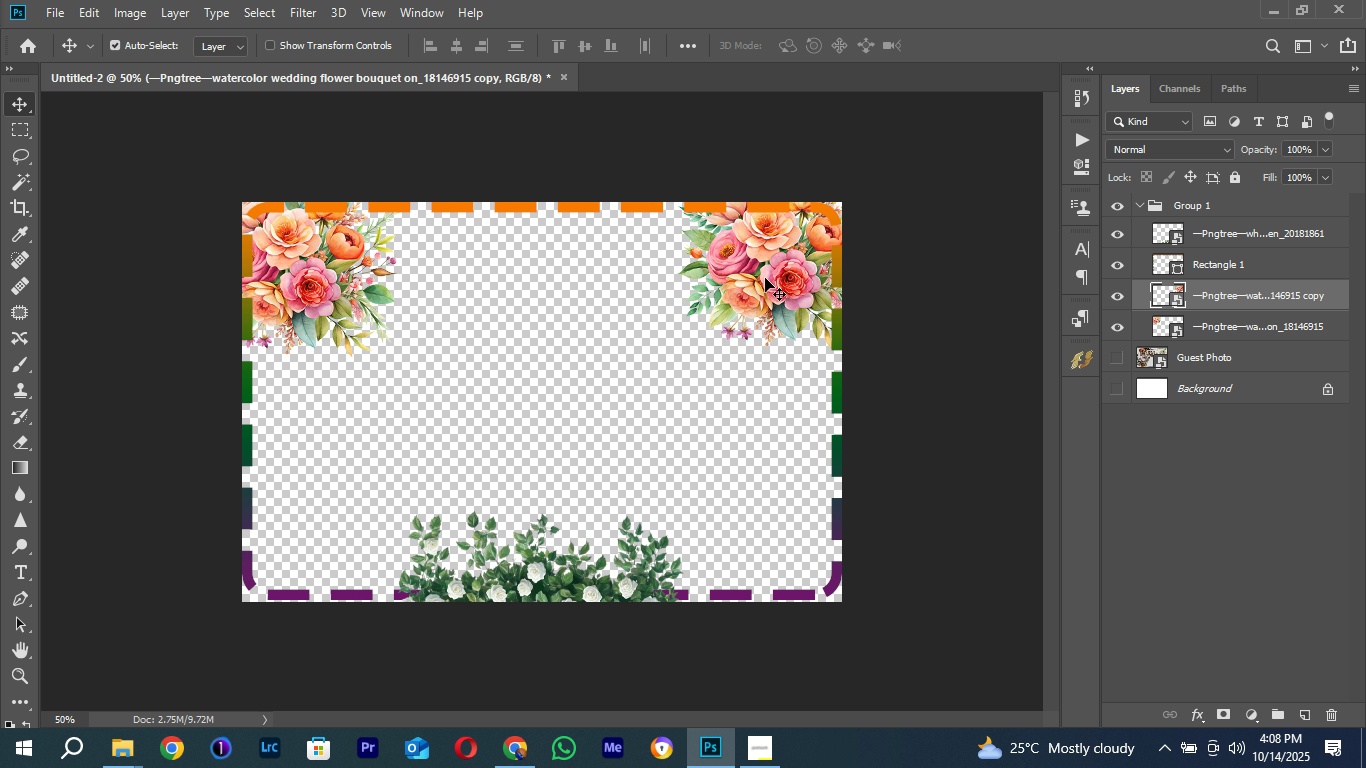 
key(ArrowRight)
 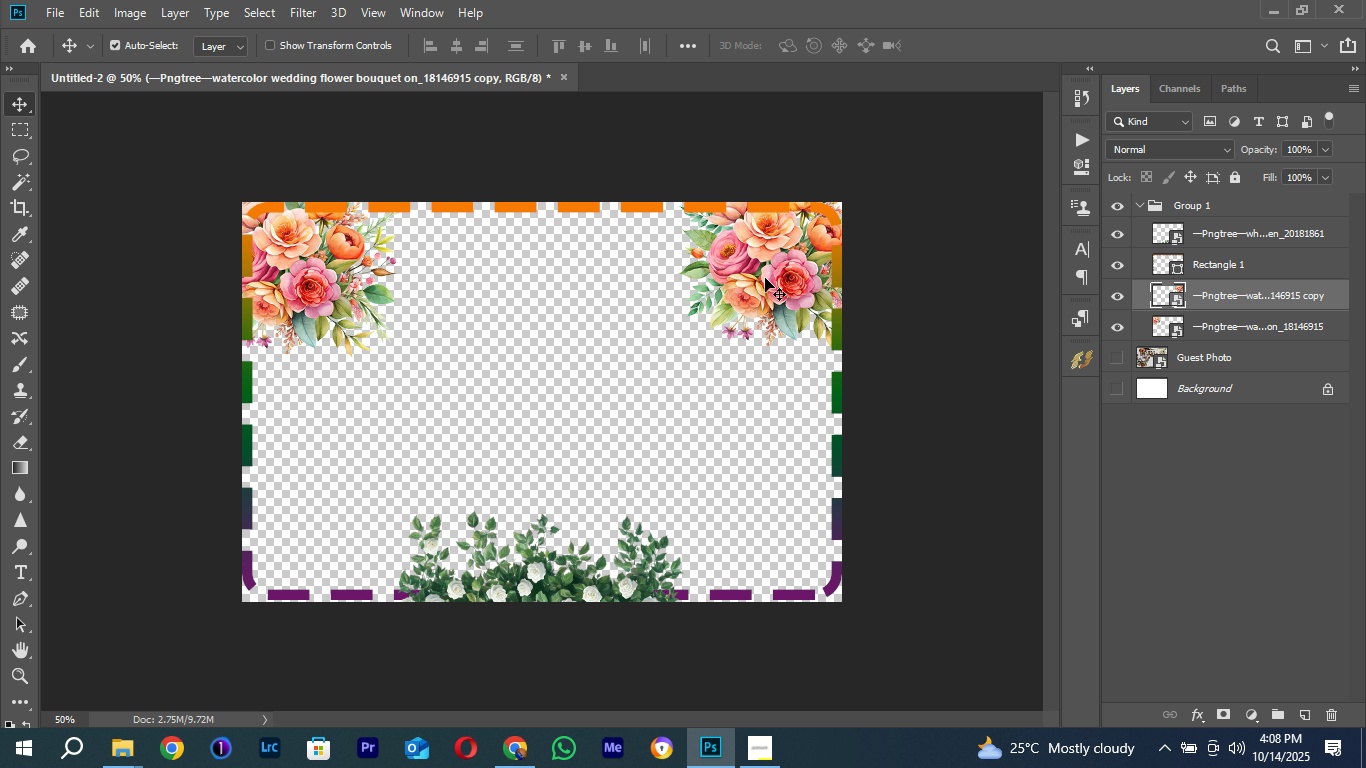 
key(ArrowRight)
 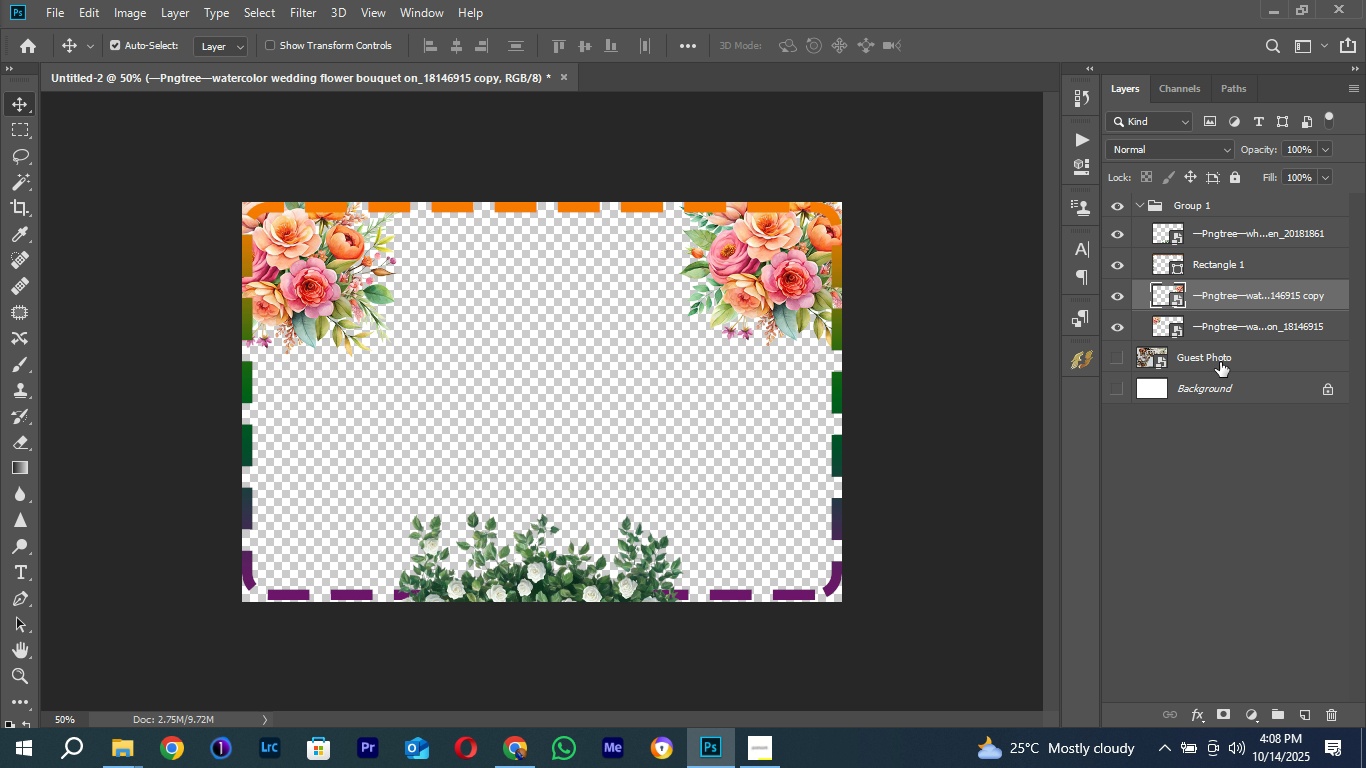 
mouse_move([1239, 252])
 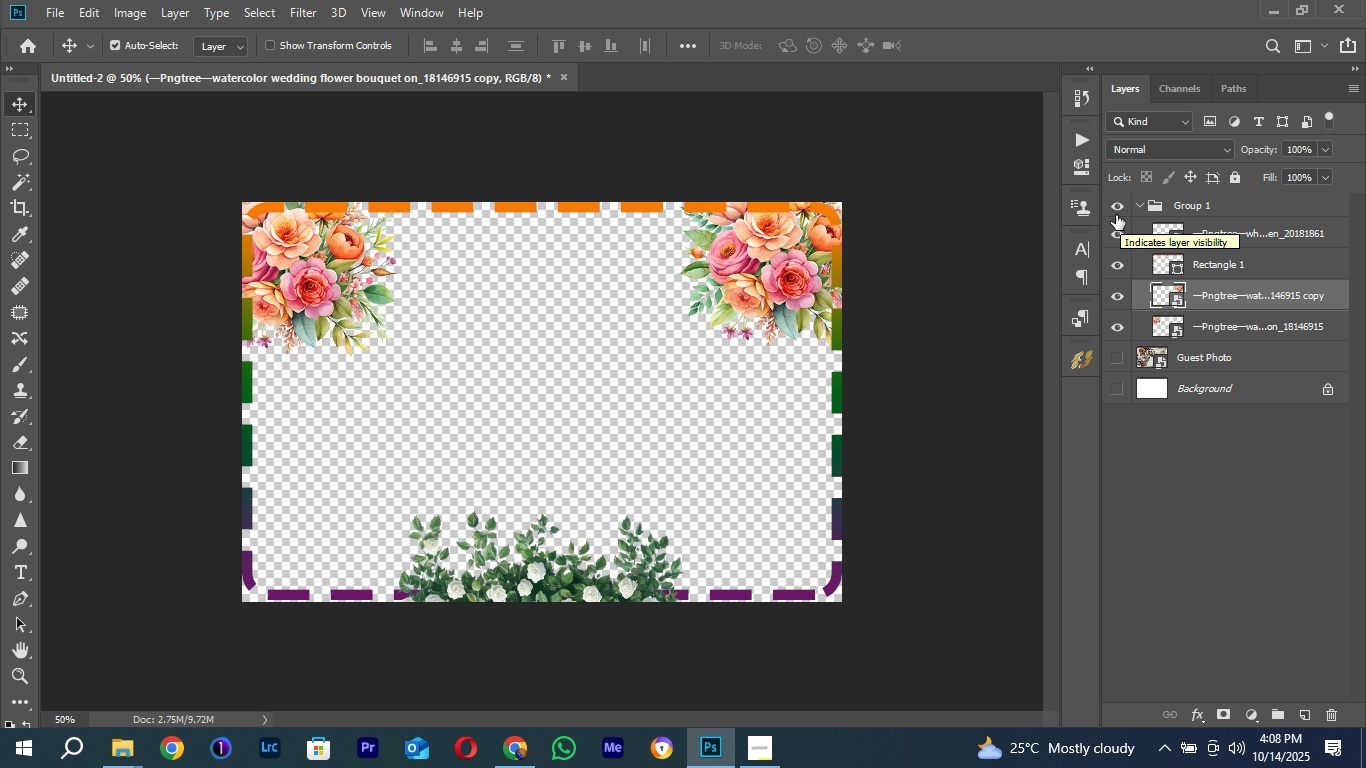 
left_click([1116, 215])
 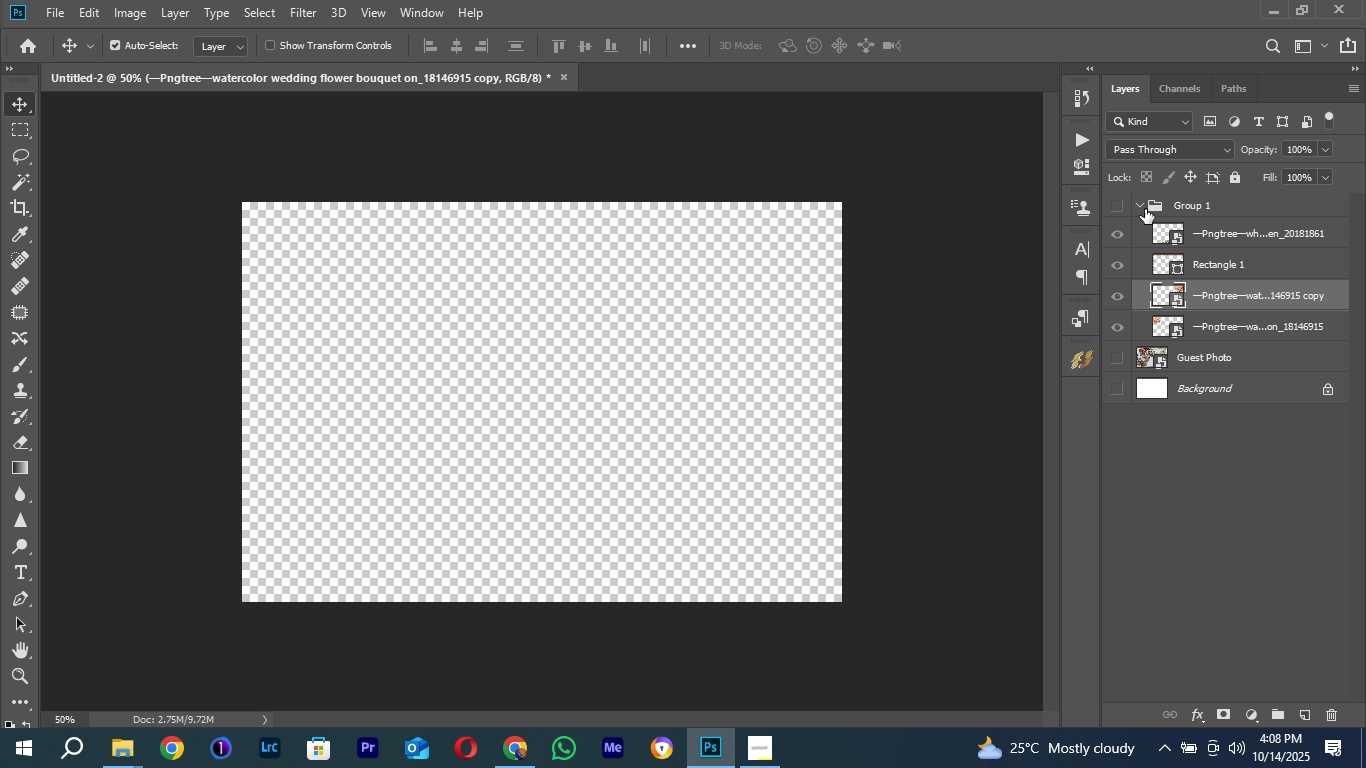 
left_click([1145, 209])
 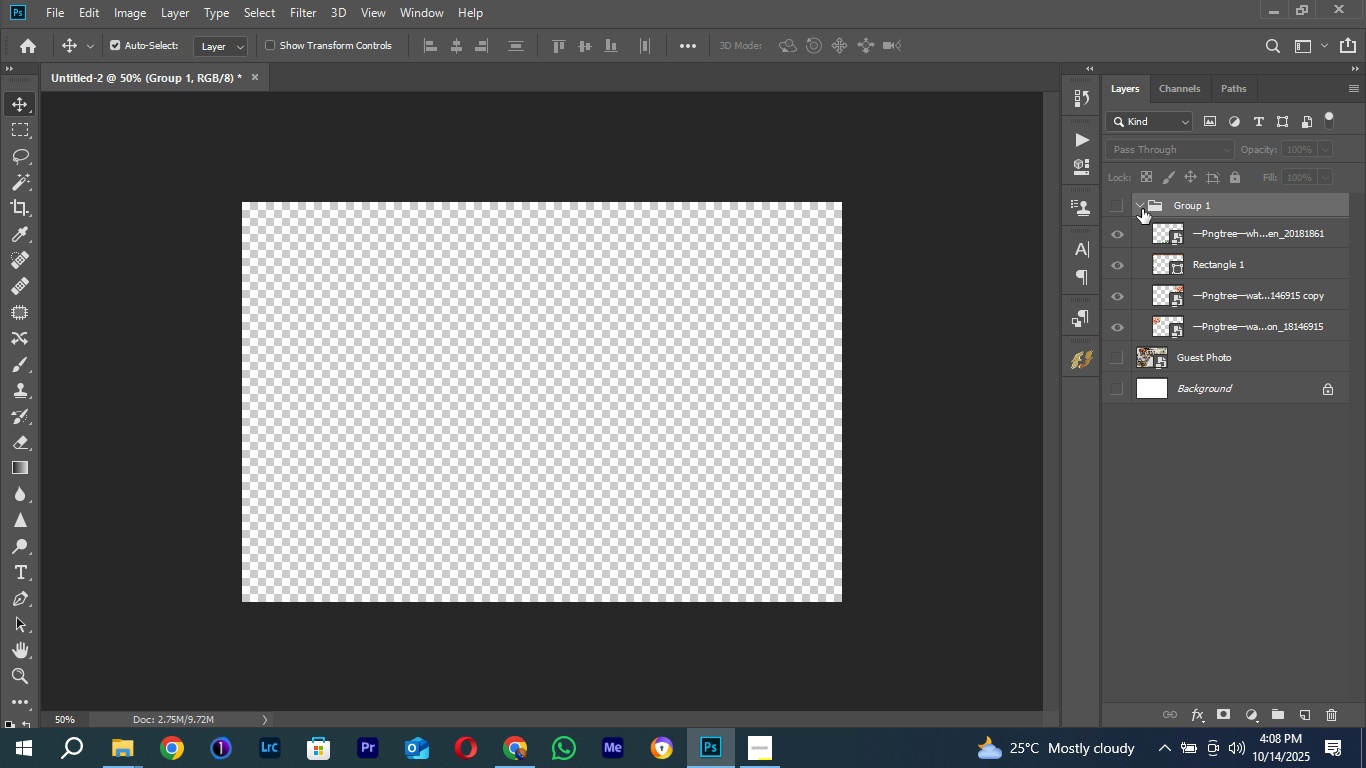 
left_click([1142, 209])
 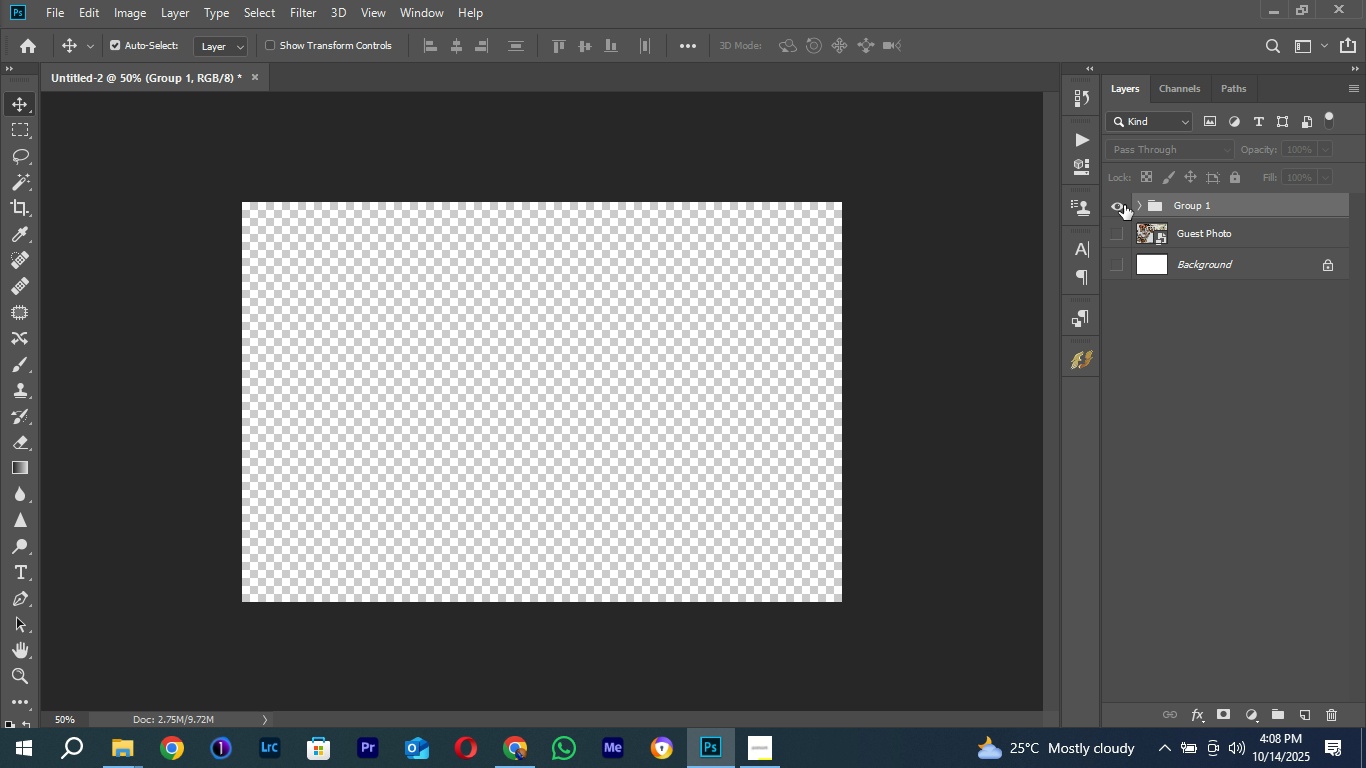 
left_click([1124, 205])
 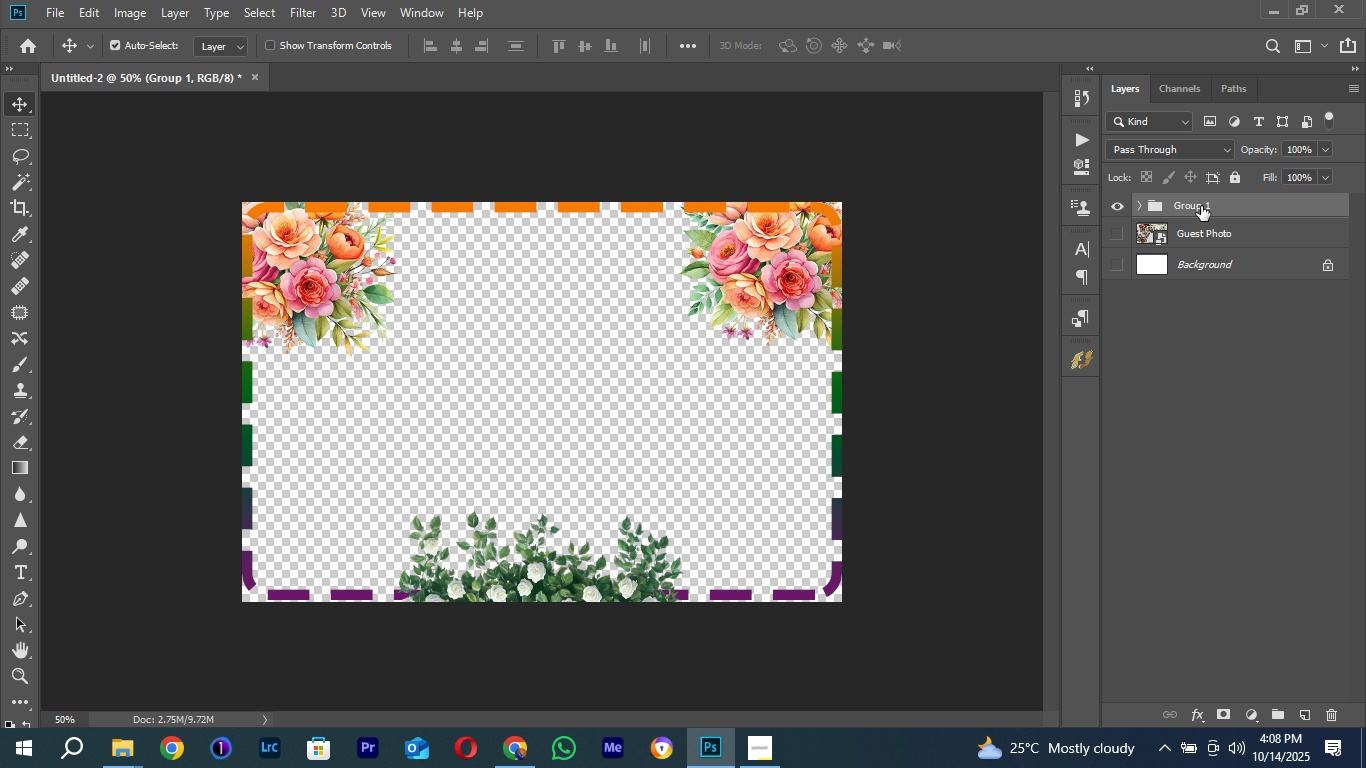 
double_click([1201, 206])
 